 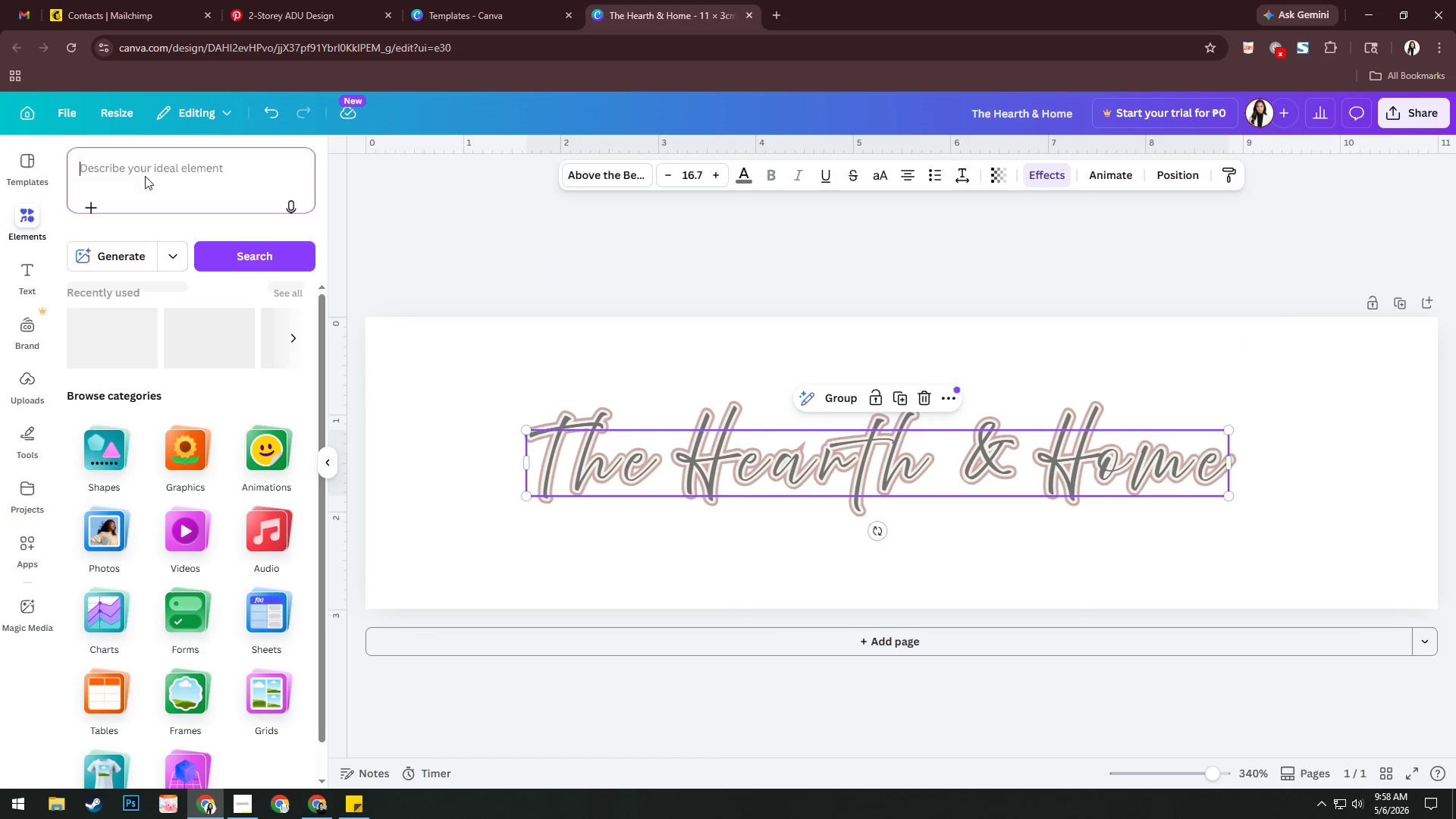 
type(home decor)
 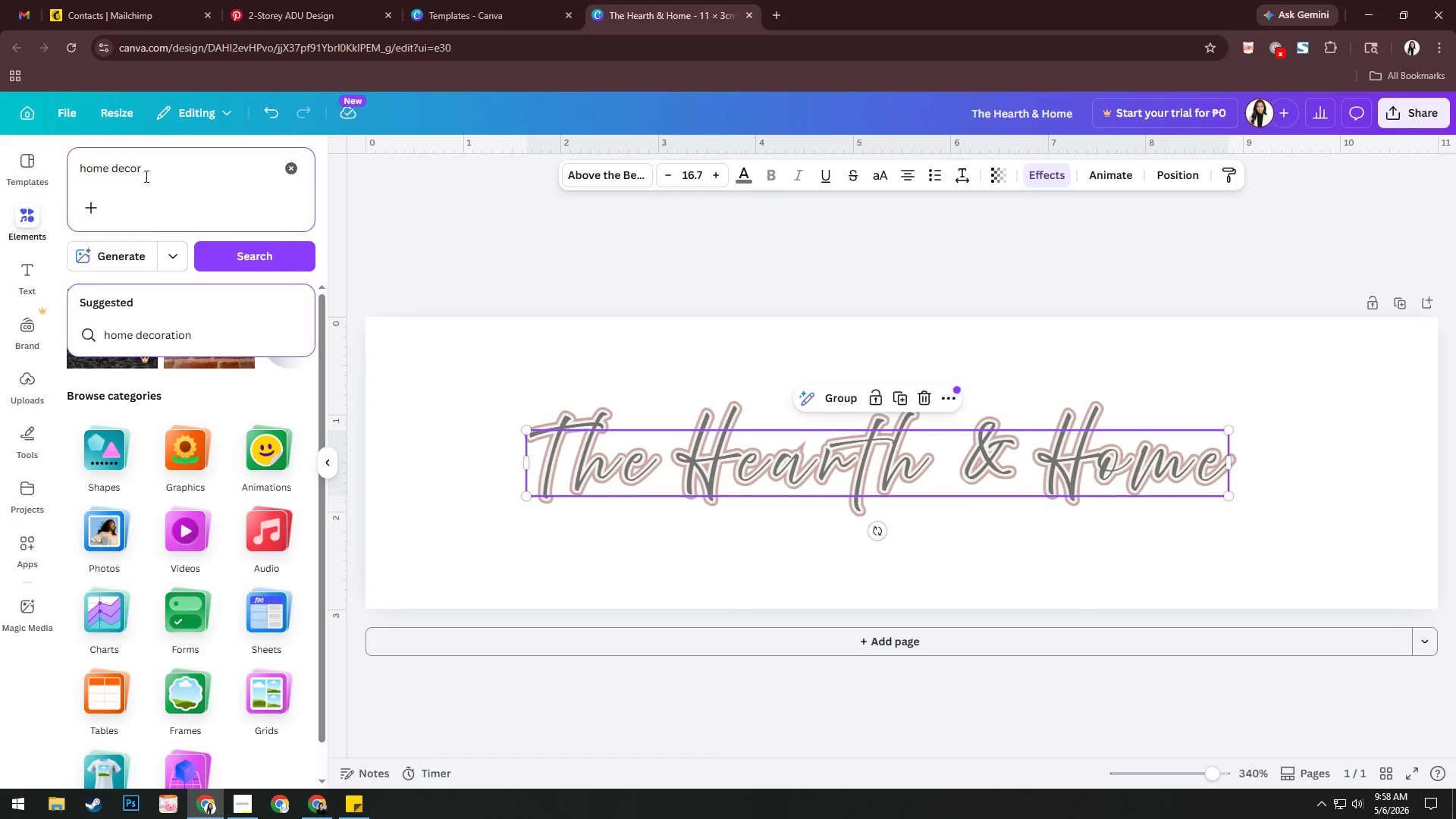 
key(Enter)
 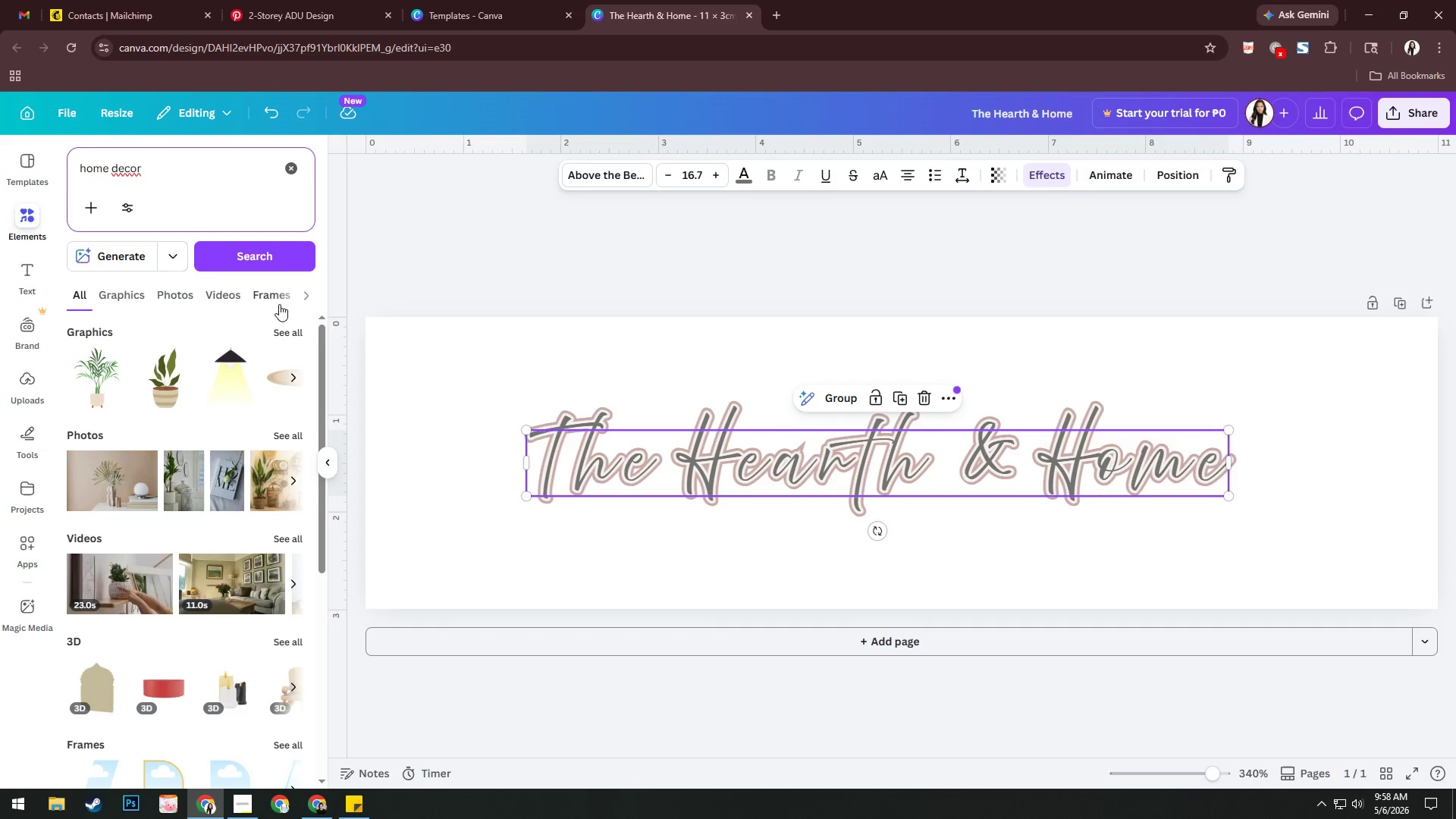 
left_click([293, 329])
 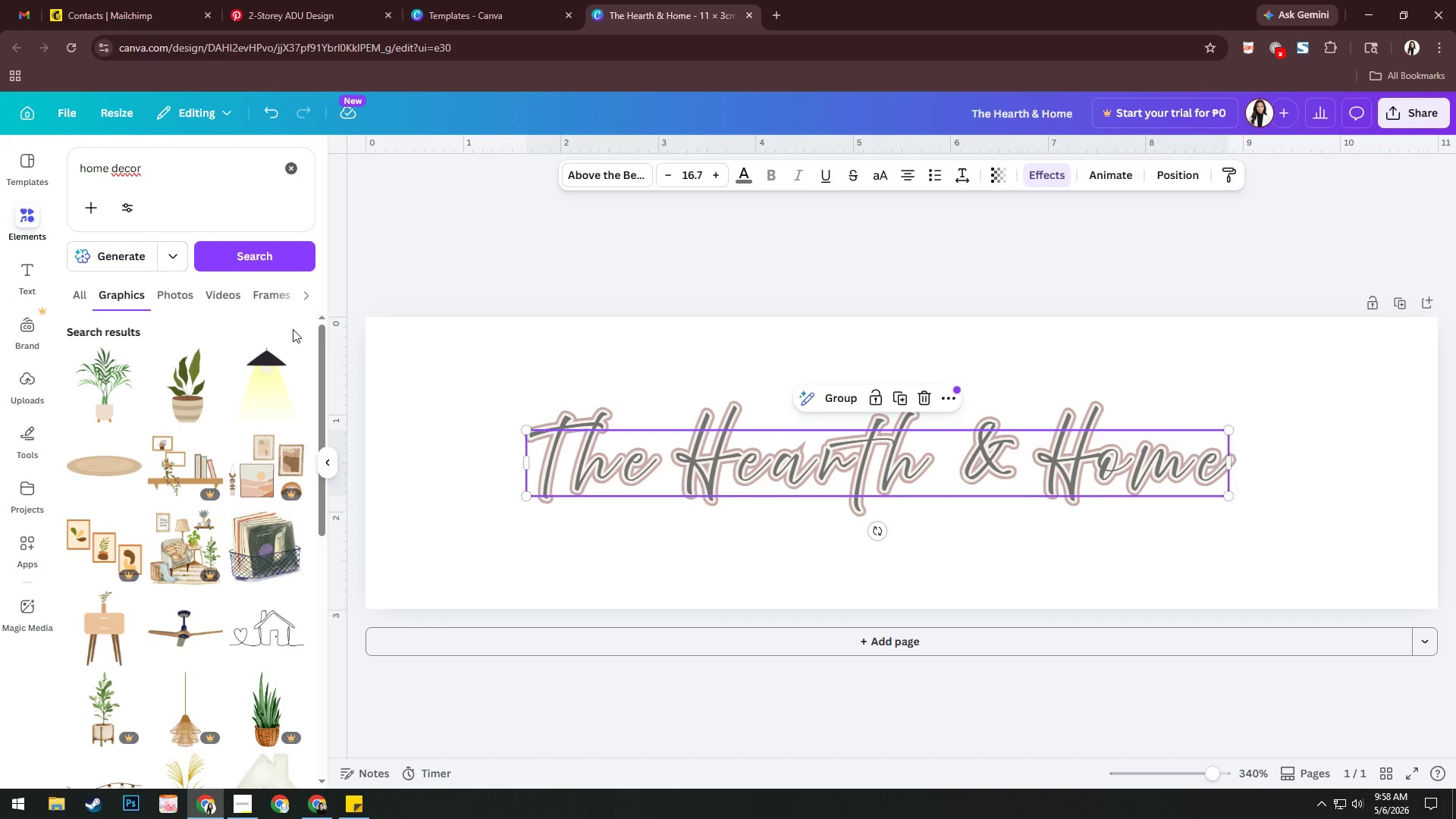 
scroll: coordinate [257, 520], scroll_direction: down, amount: 1.0
 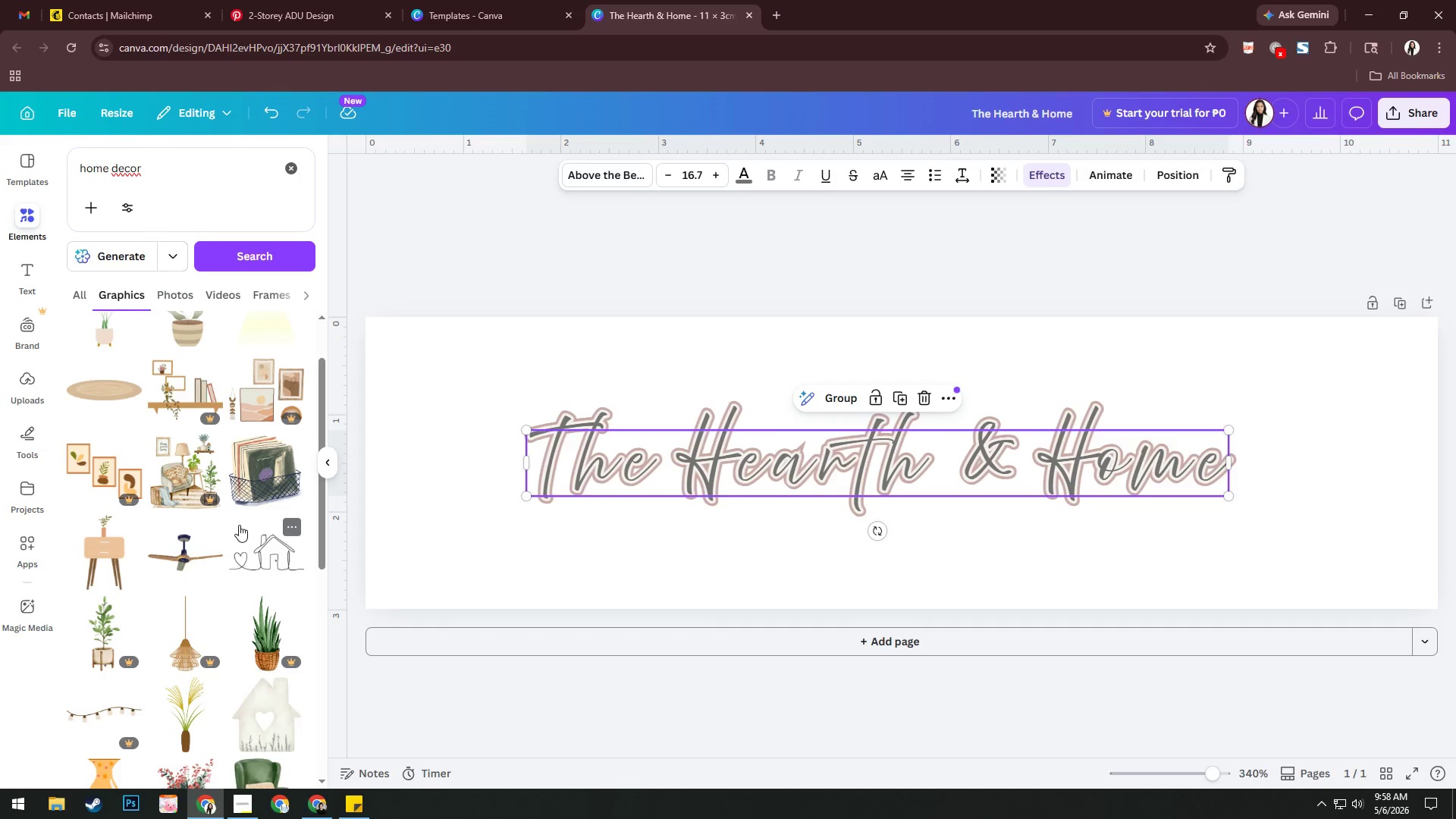 
left_click([263, 557])
 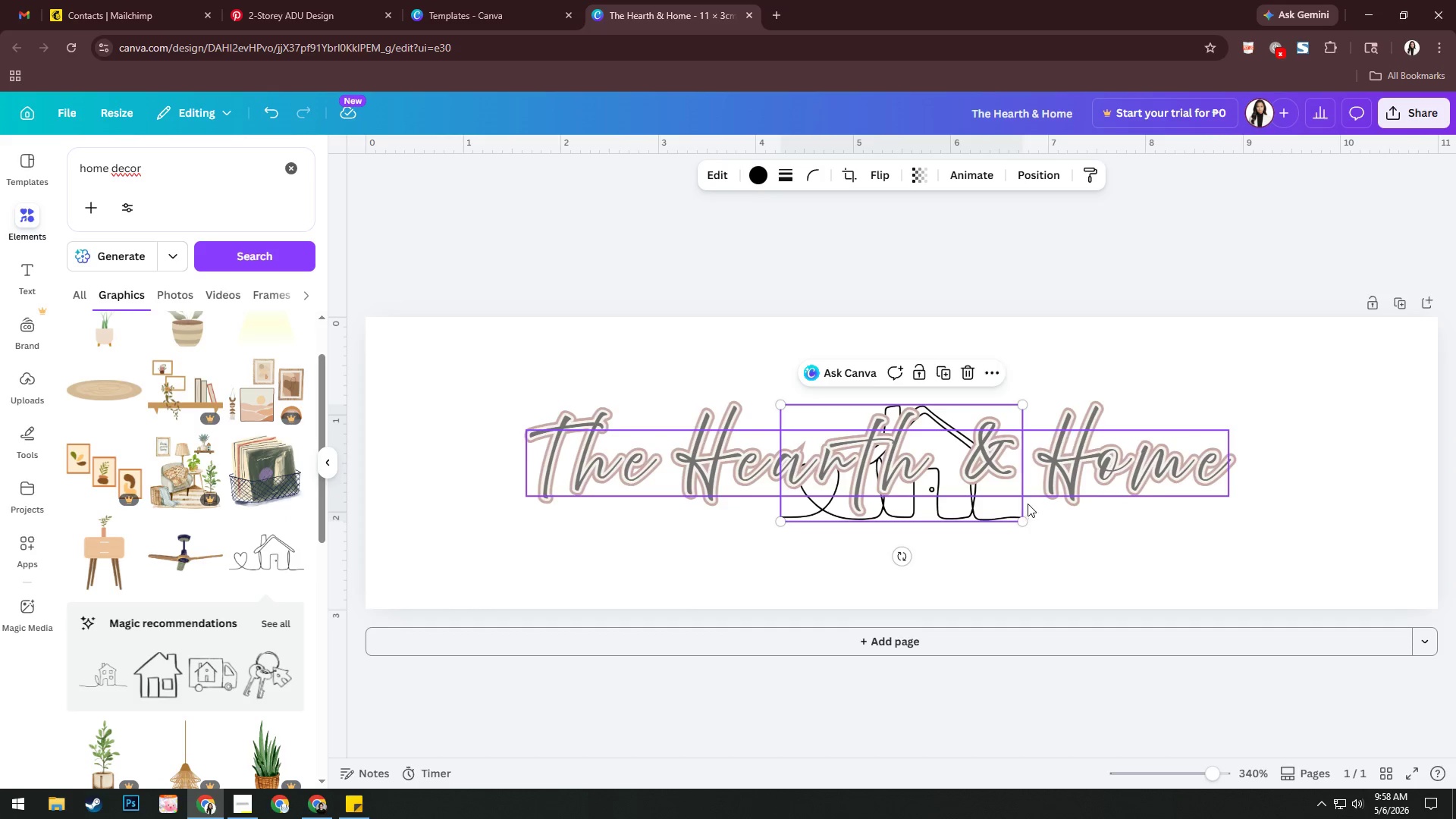 
left_click_drag(start_coordinate=[977, 517], to_coordinate=[942, 428])
 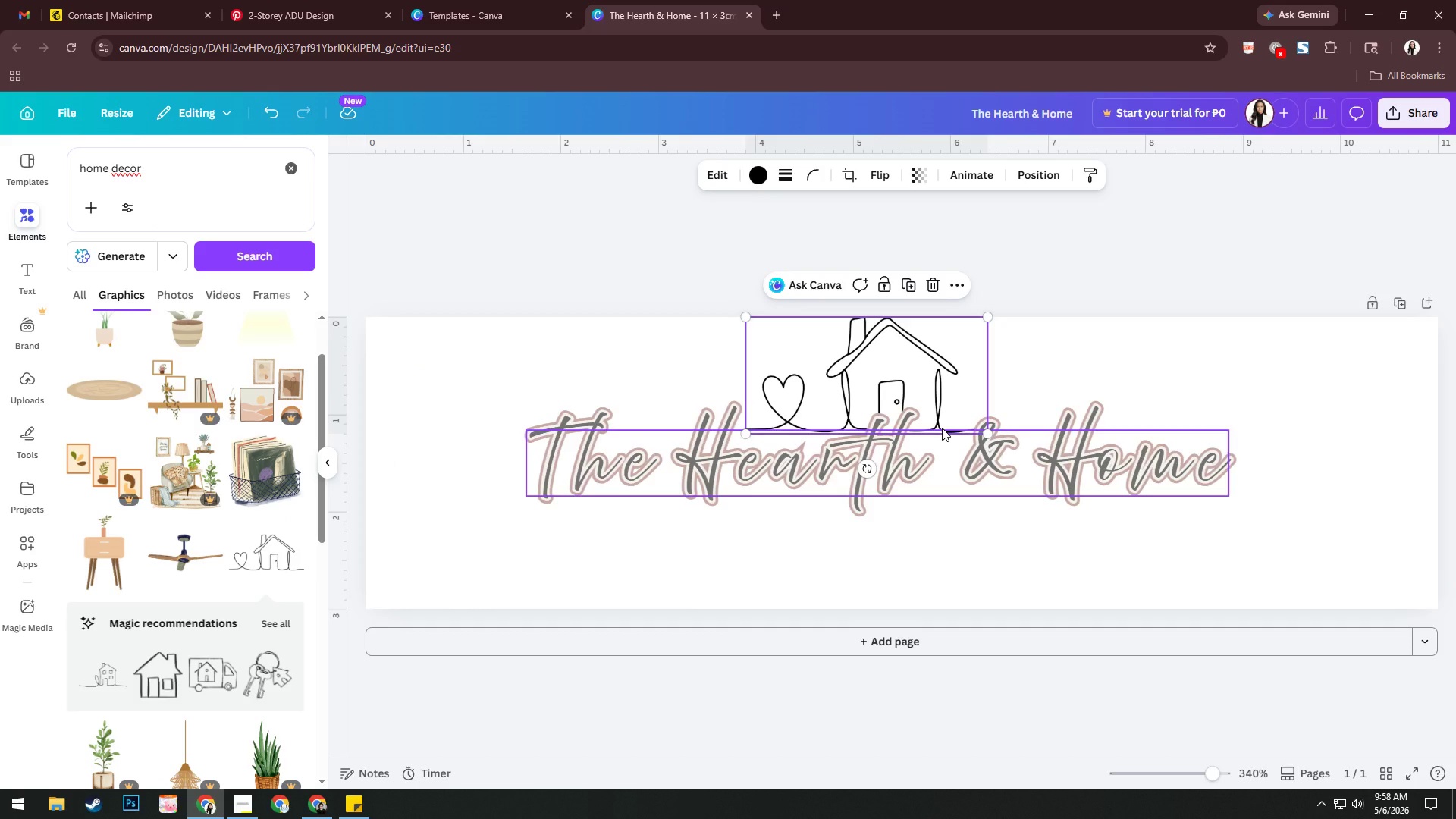 
key(Delete)
 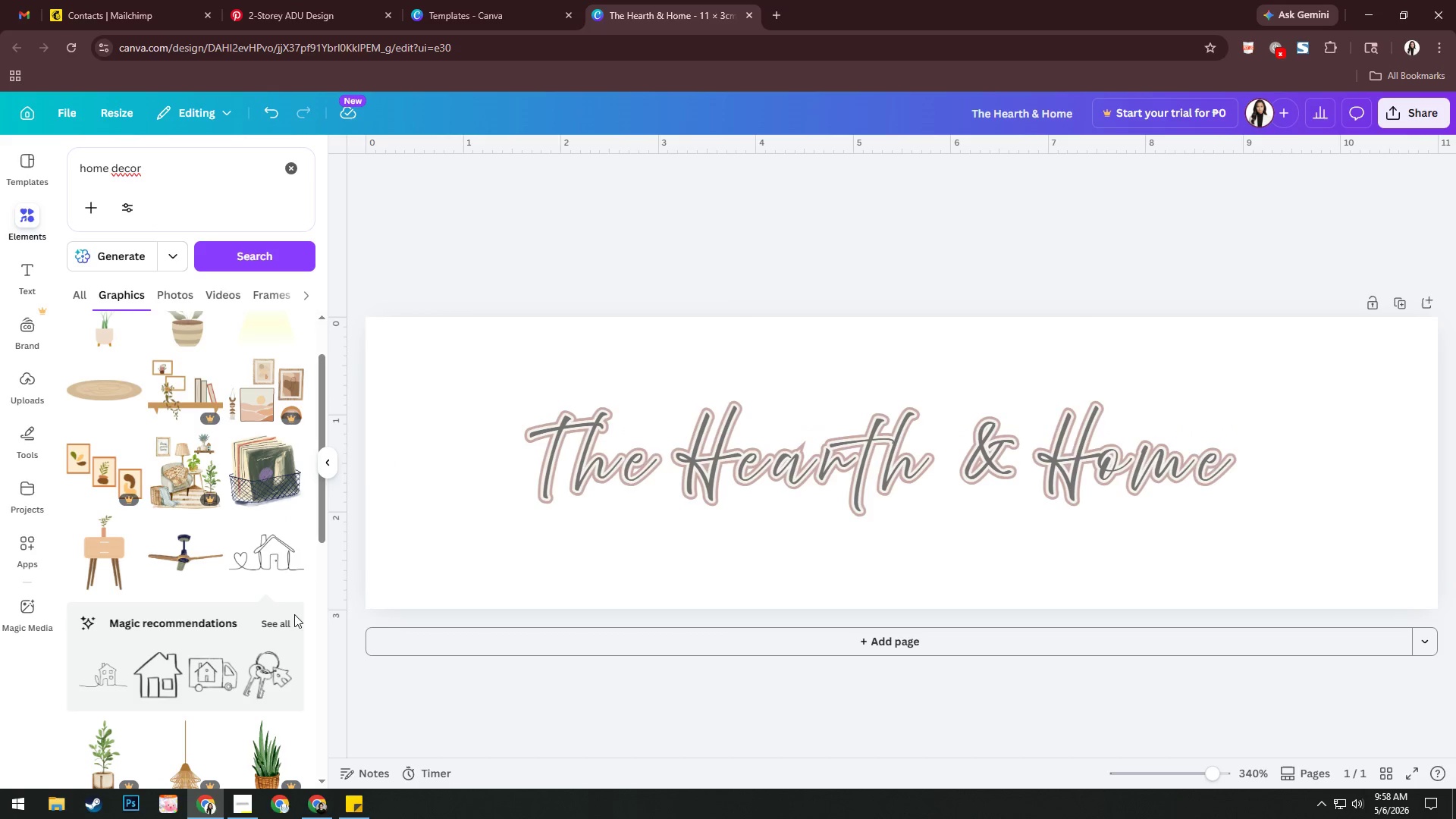 
left_click([282, 621])
 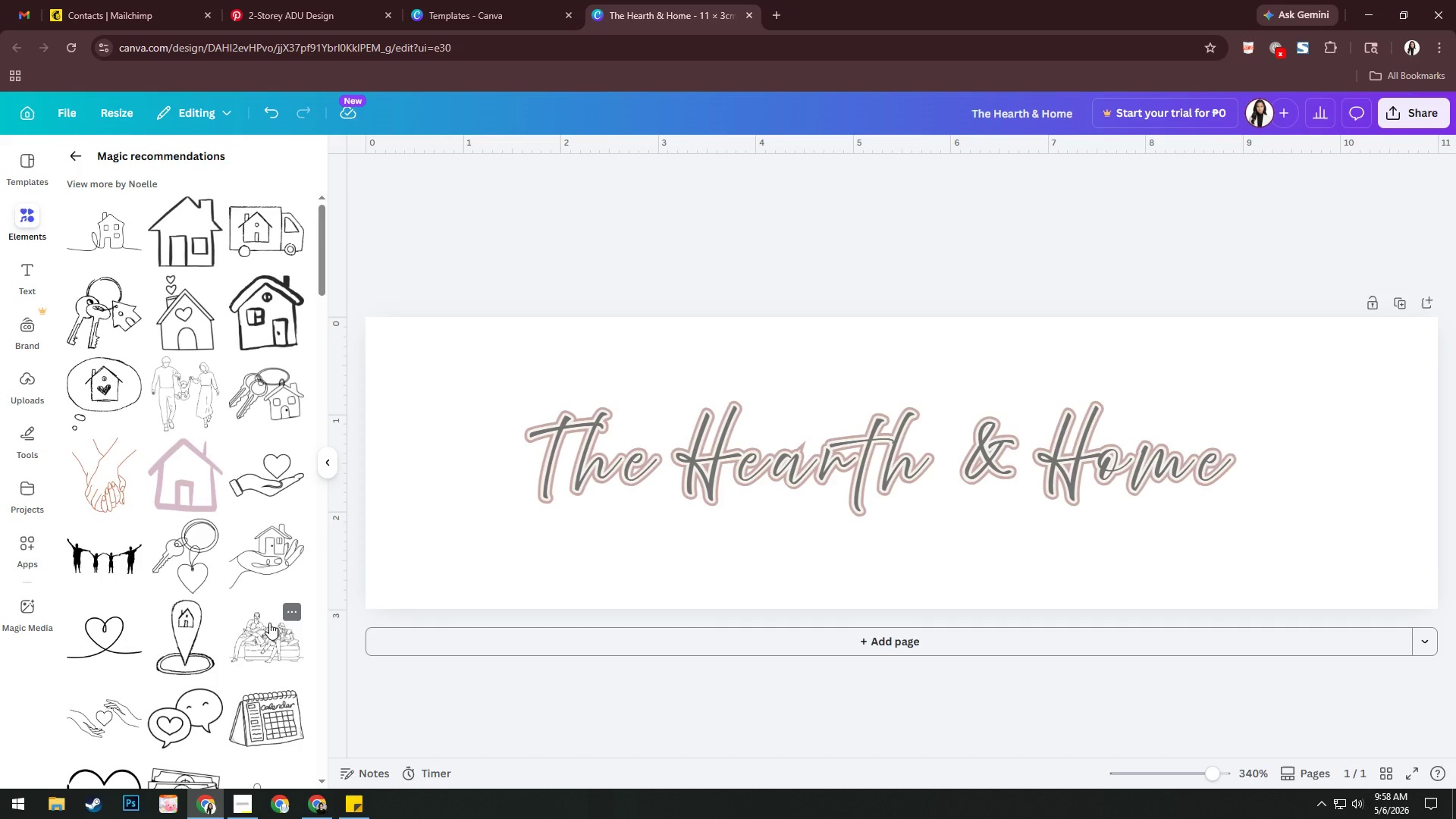 
scroll: coordinate [269, 622], scroll_direction: down, amount: 2.0
 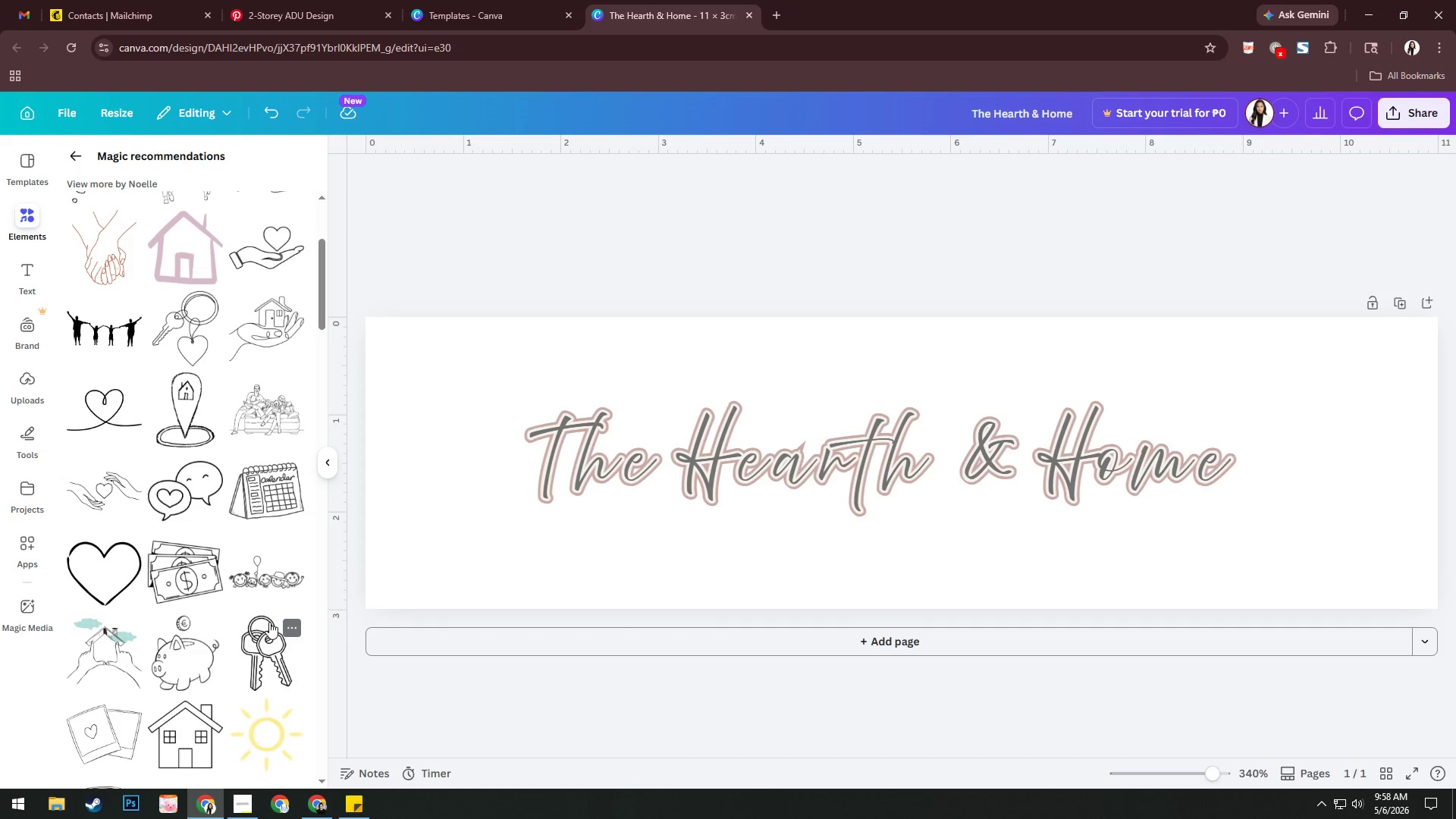 
scroll: coordinate [269, 622], scroll_direction: up, amount: 9.0
 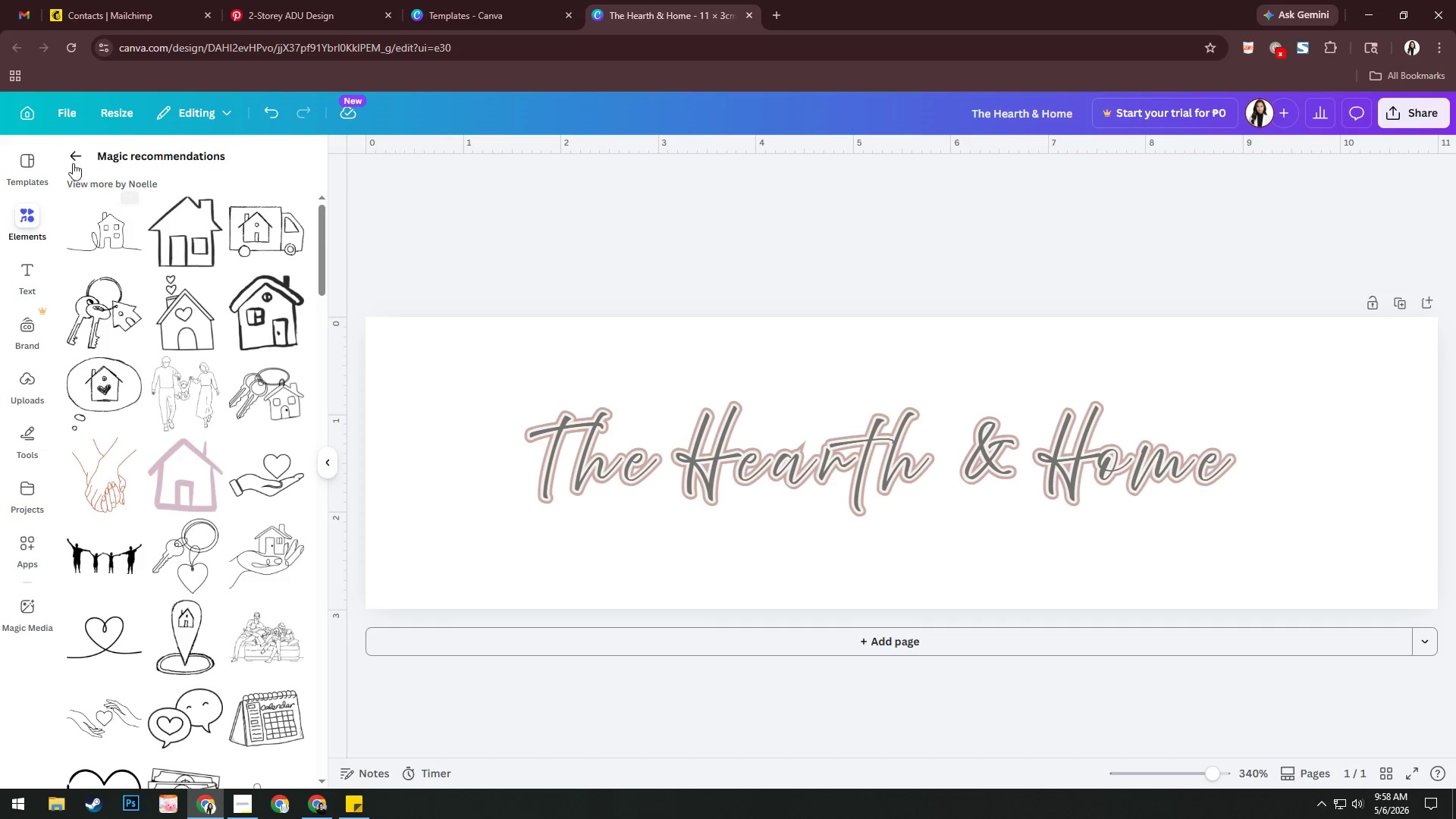 
left_click([73, 159])
 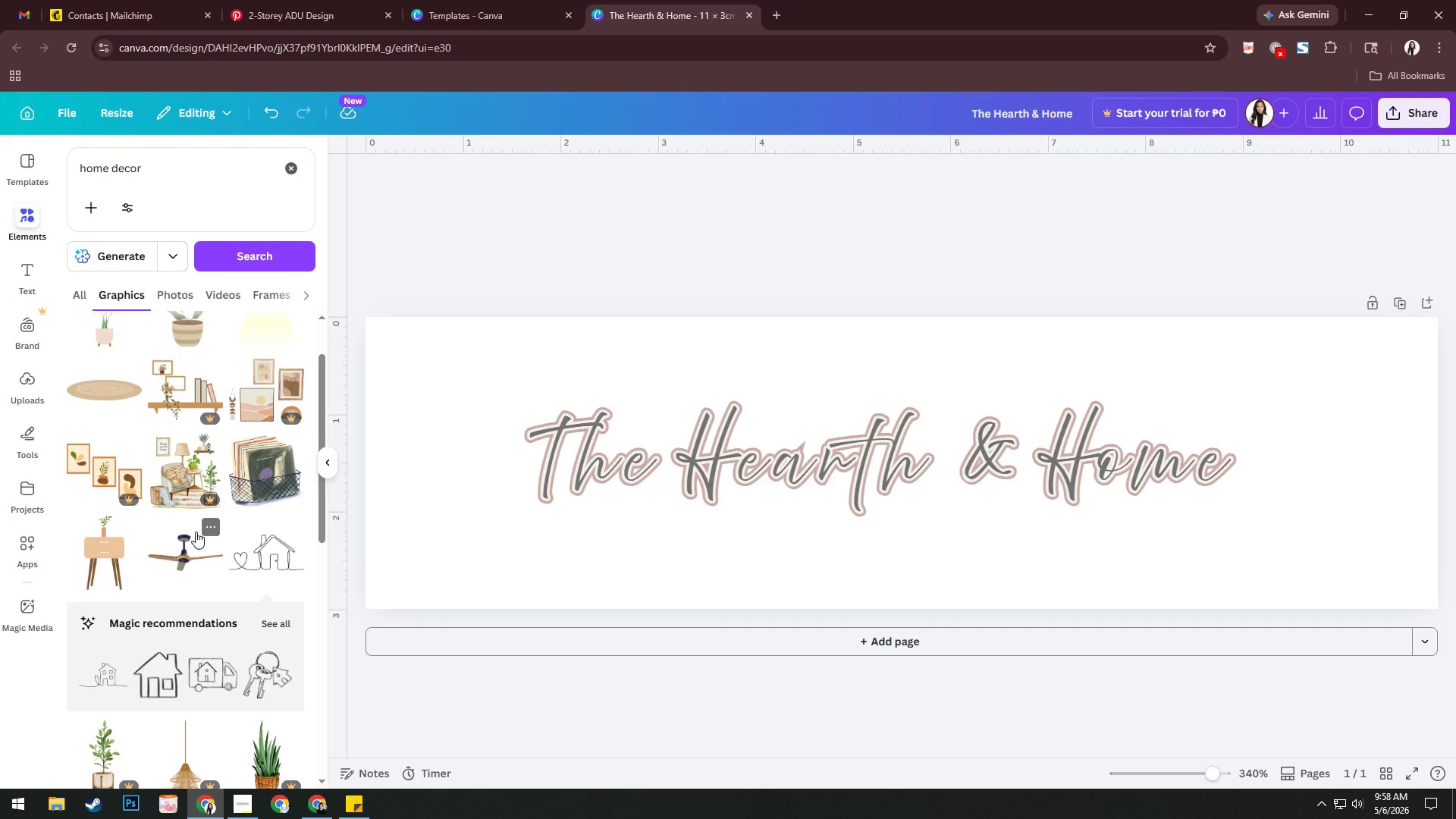 
scroll: coordinate [196, 532], scroll_direction: up, amount: 2.0
 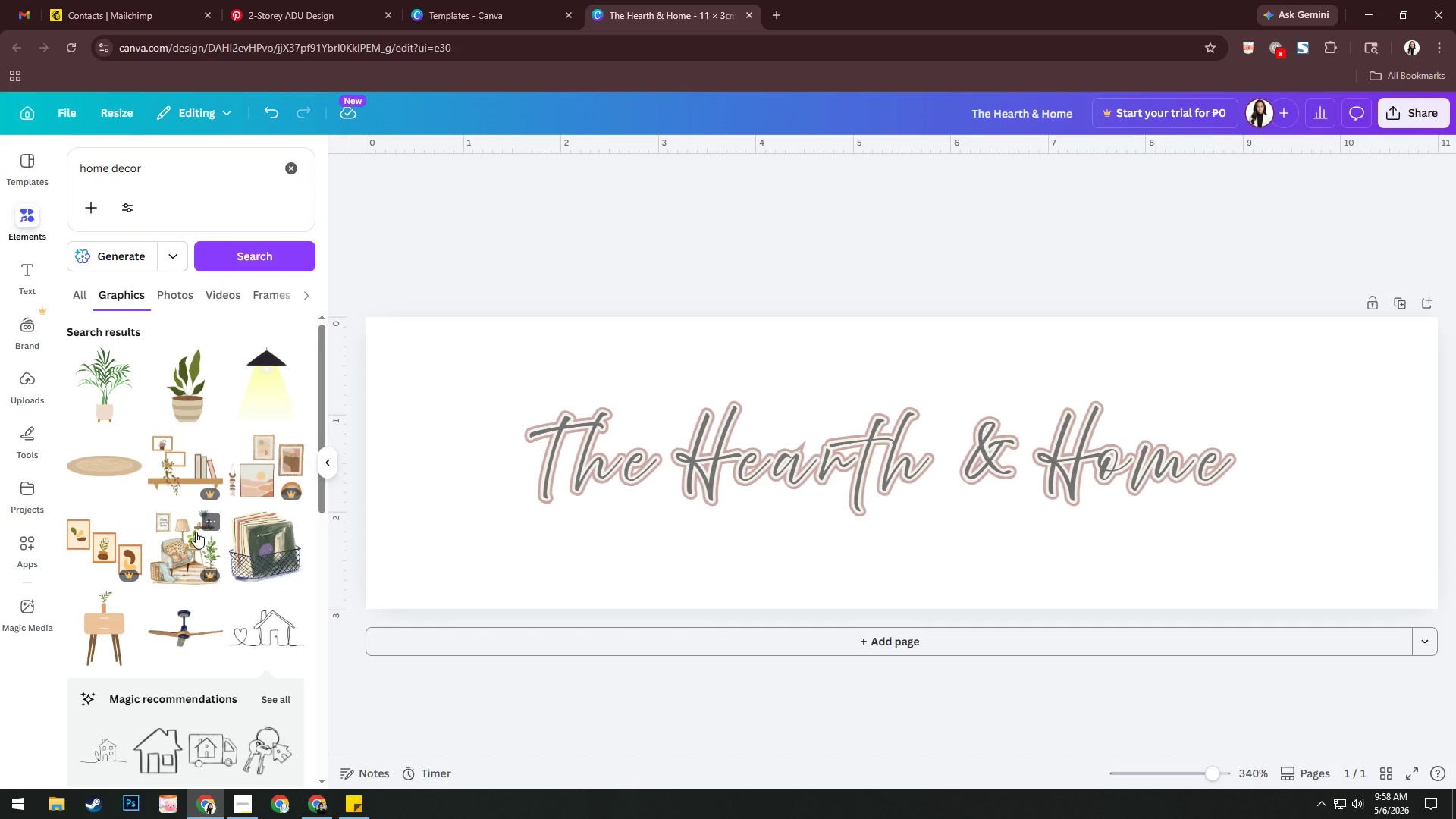 
scroll: coordinate [257, 548], scroll_direction: down, amount: 7.0
 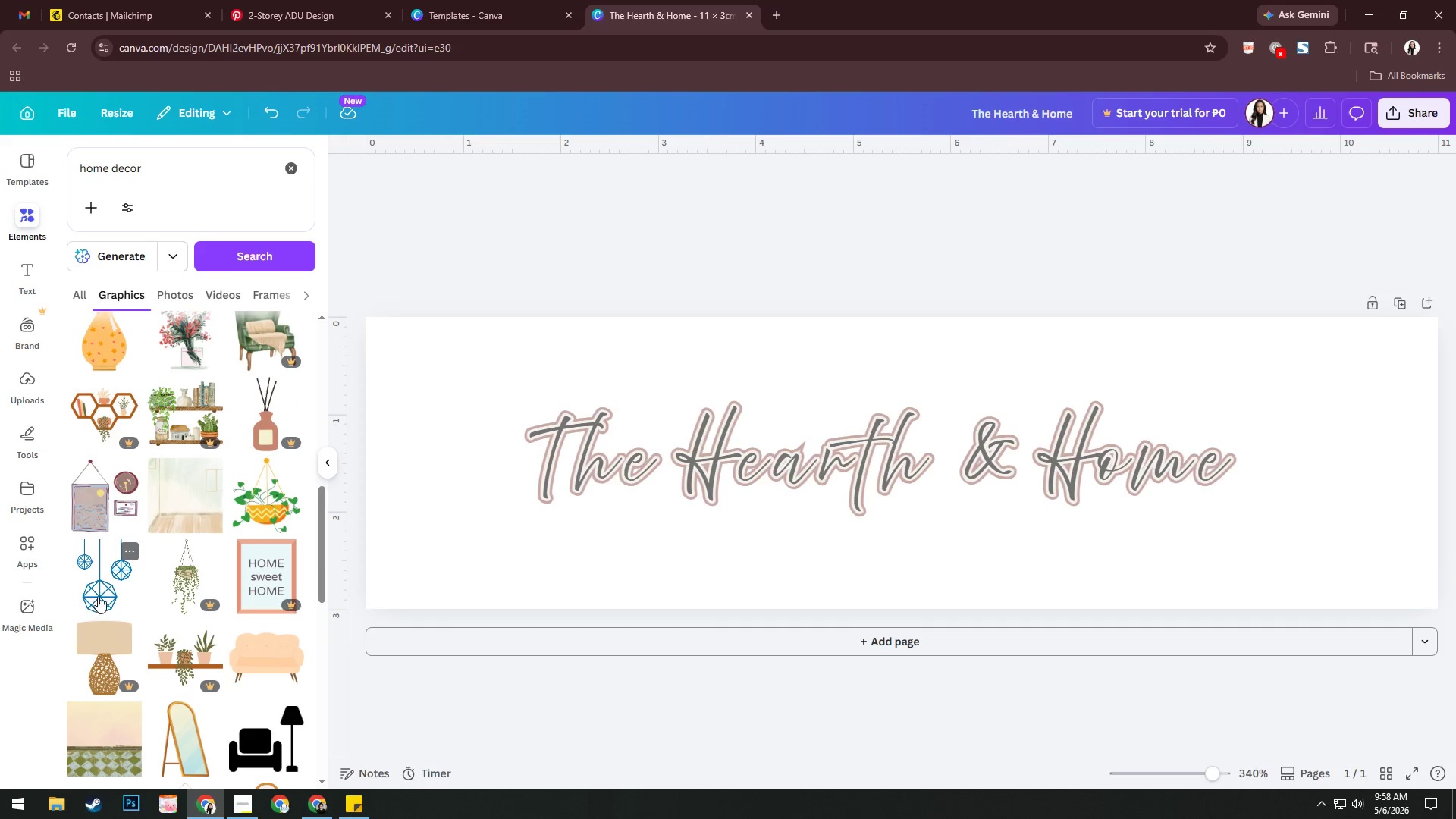 
left_click([101, 593])
 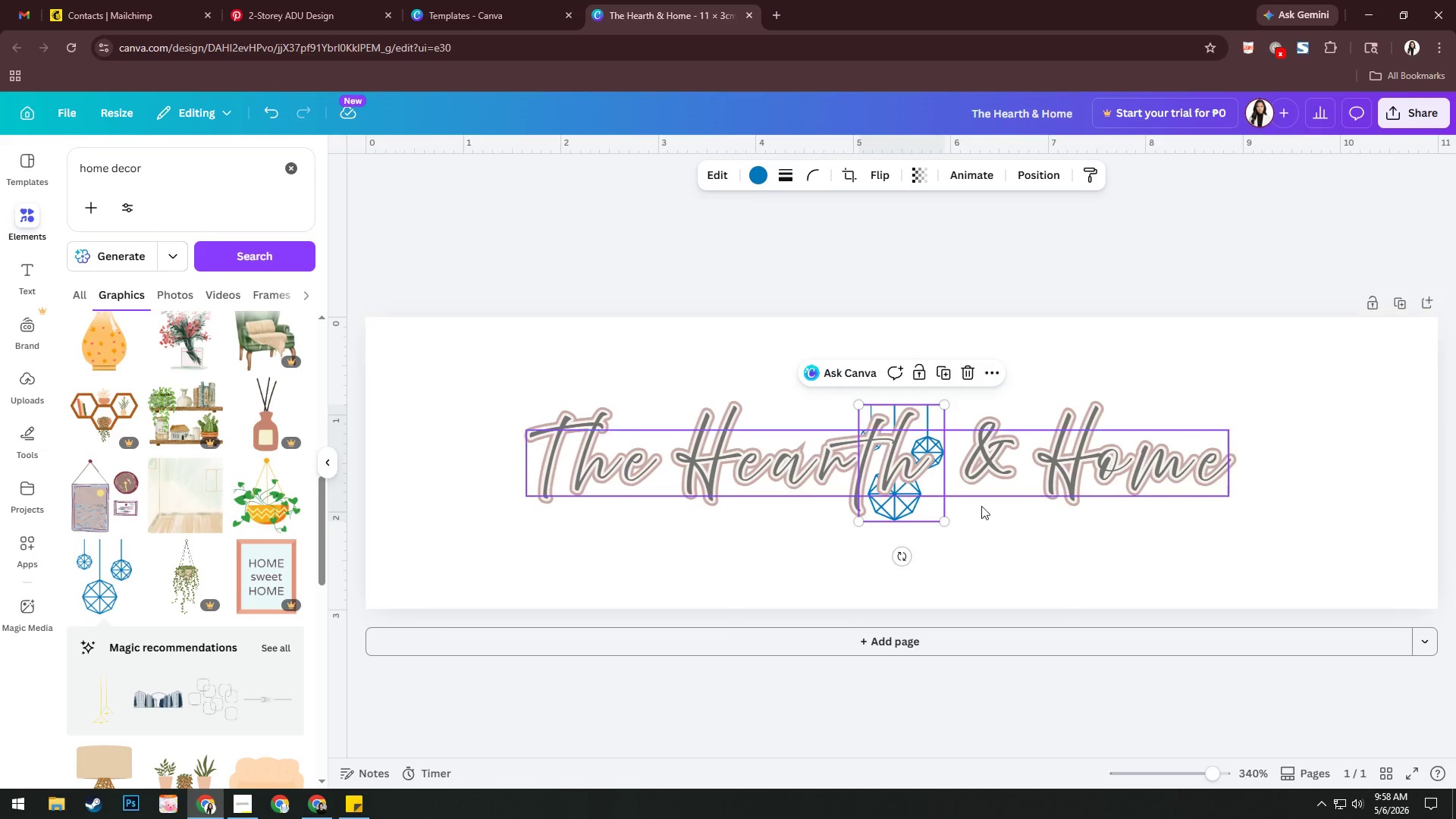 
left_click_drag(start_coordinate=[913, 506], to_coordinate=[782, 573])
 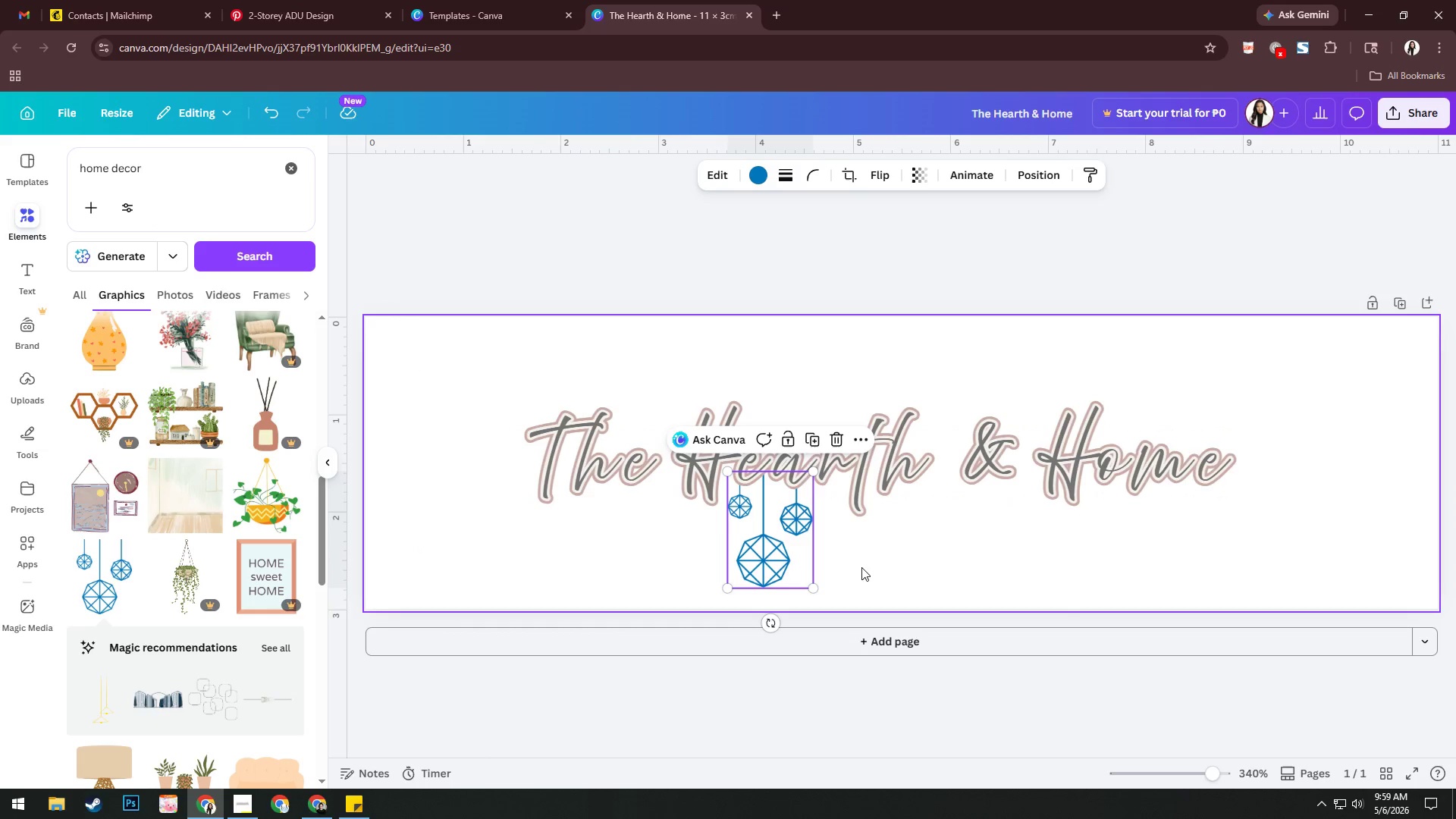 
left_click([862, 566])
 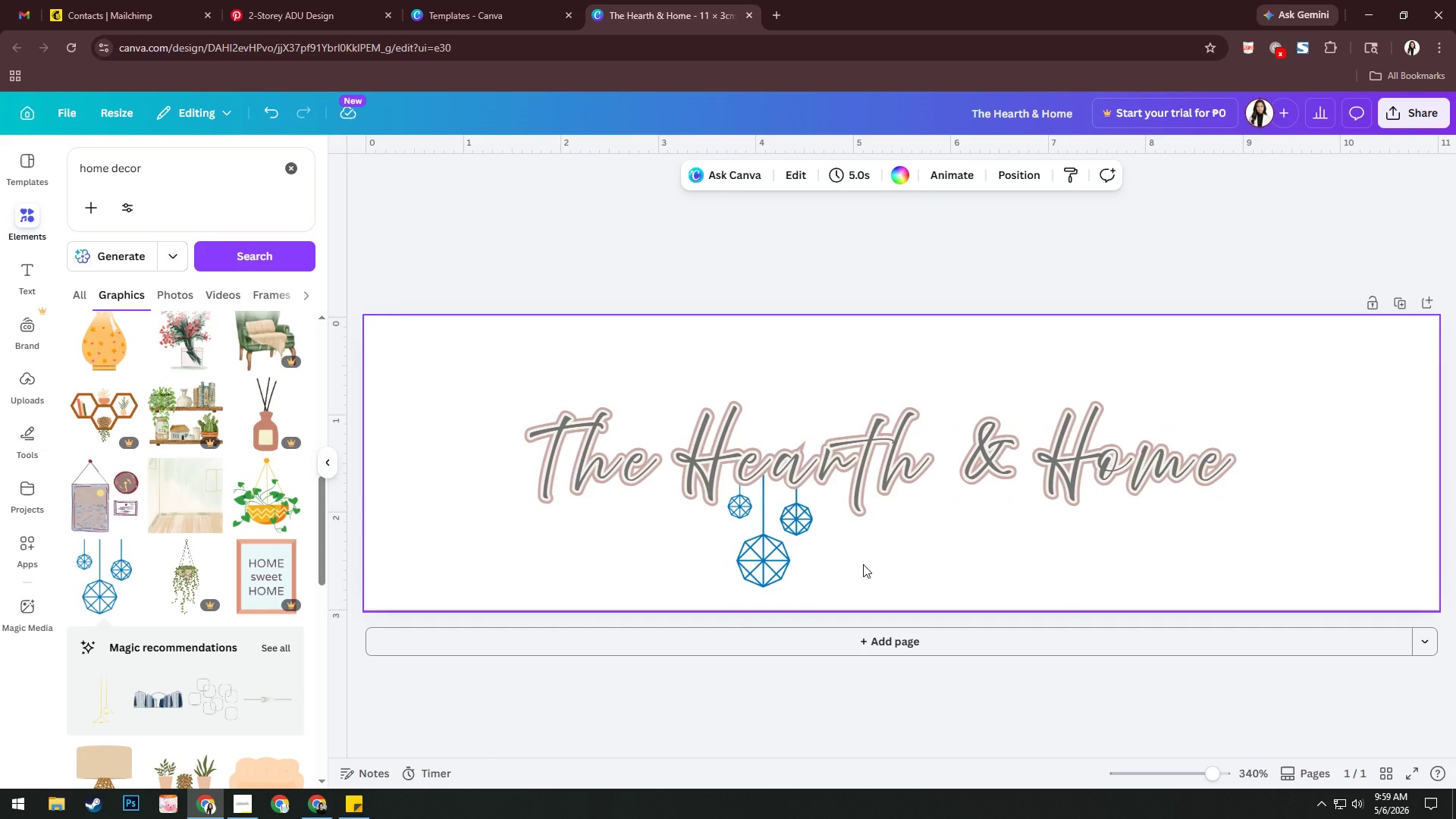 
key(Delete)
 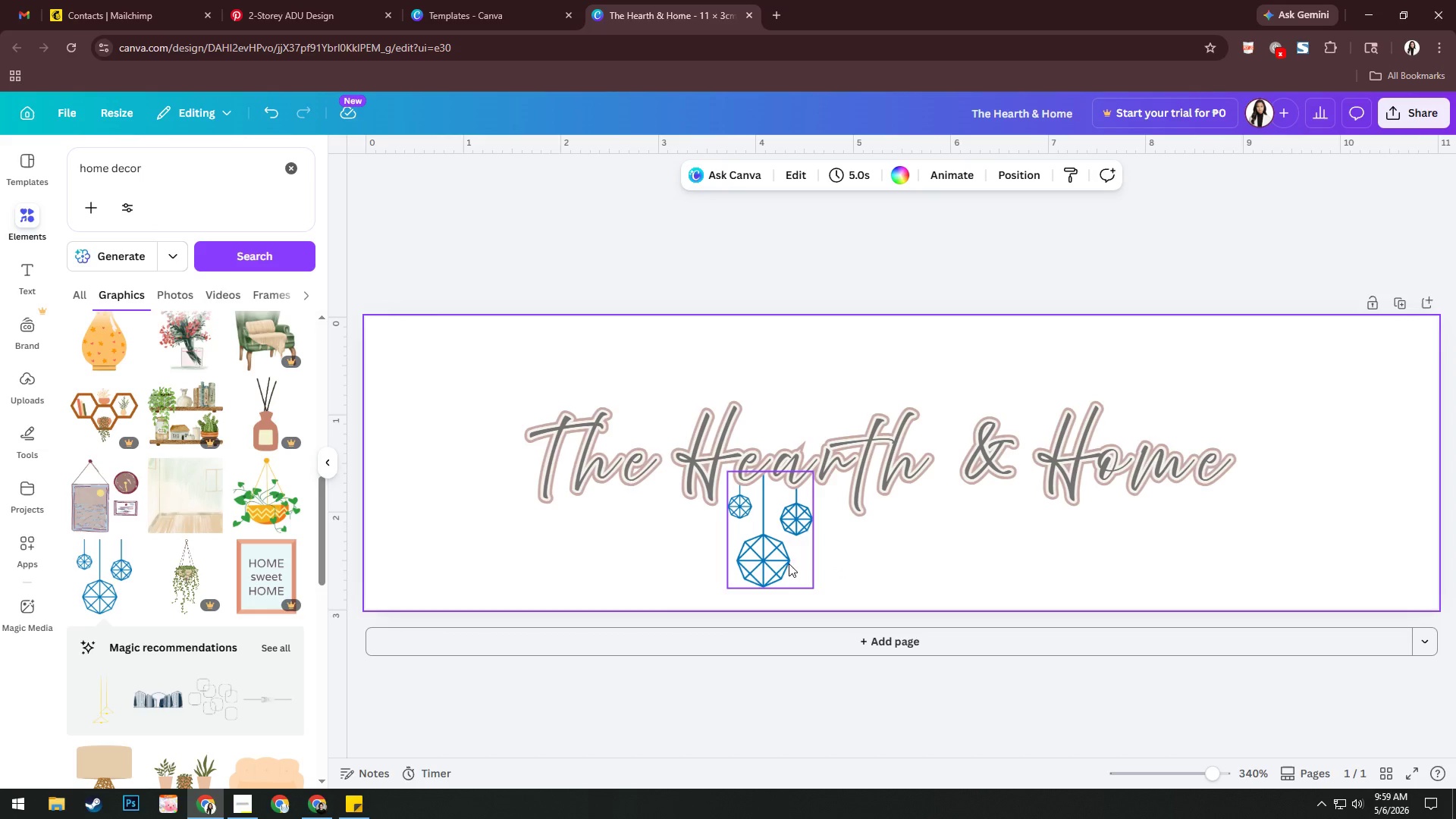 
left_click([774, 551])
 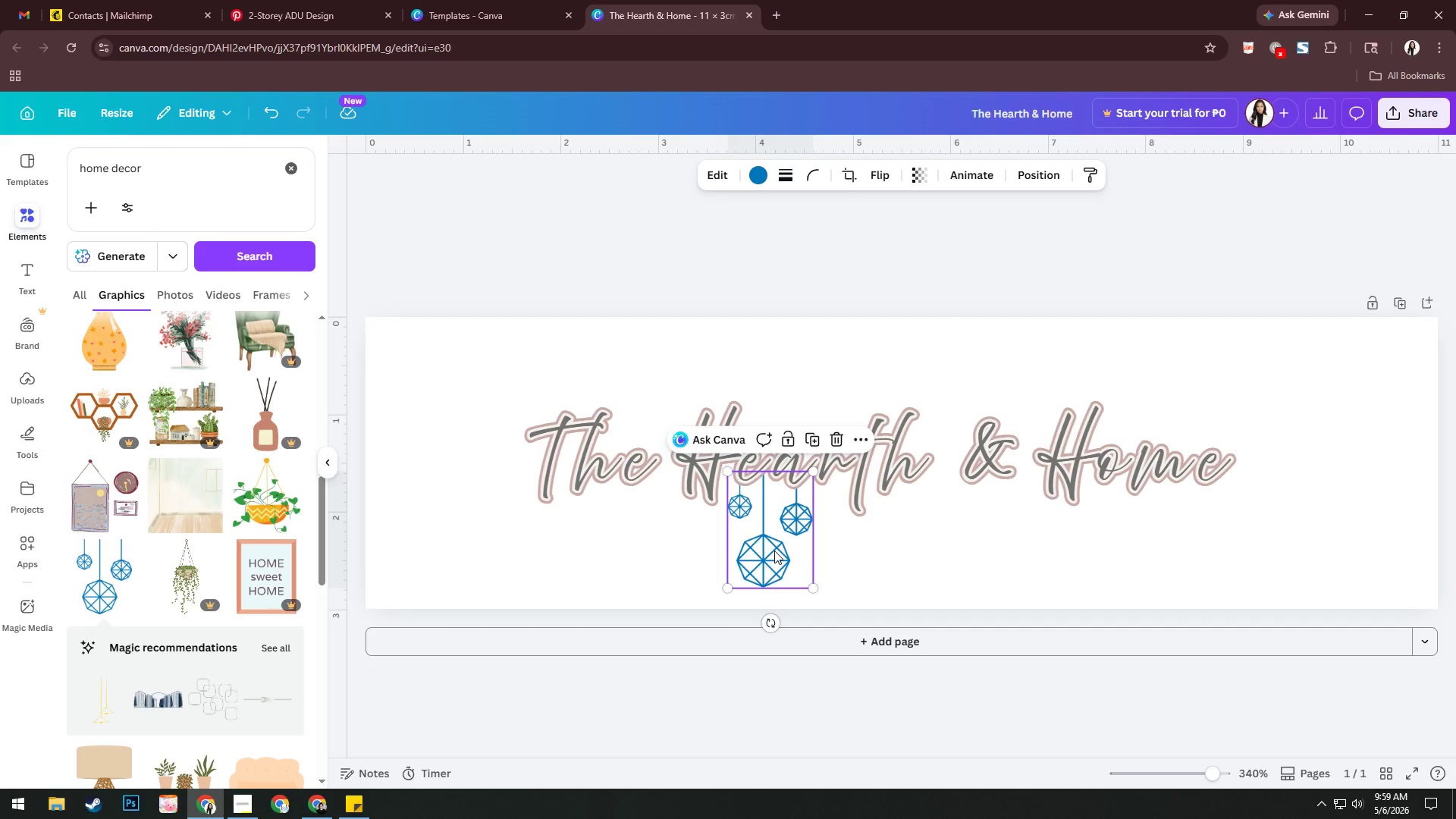 
key(Delete)
 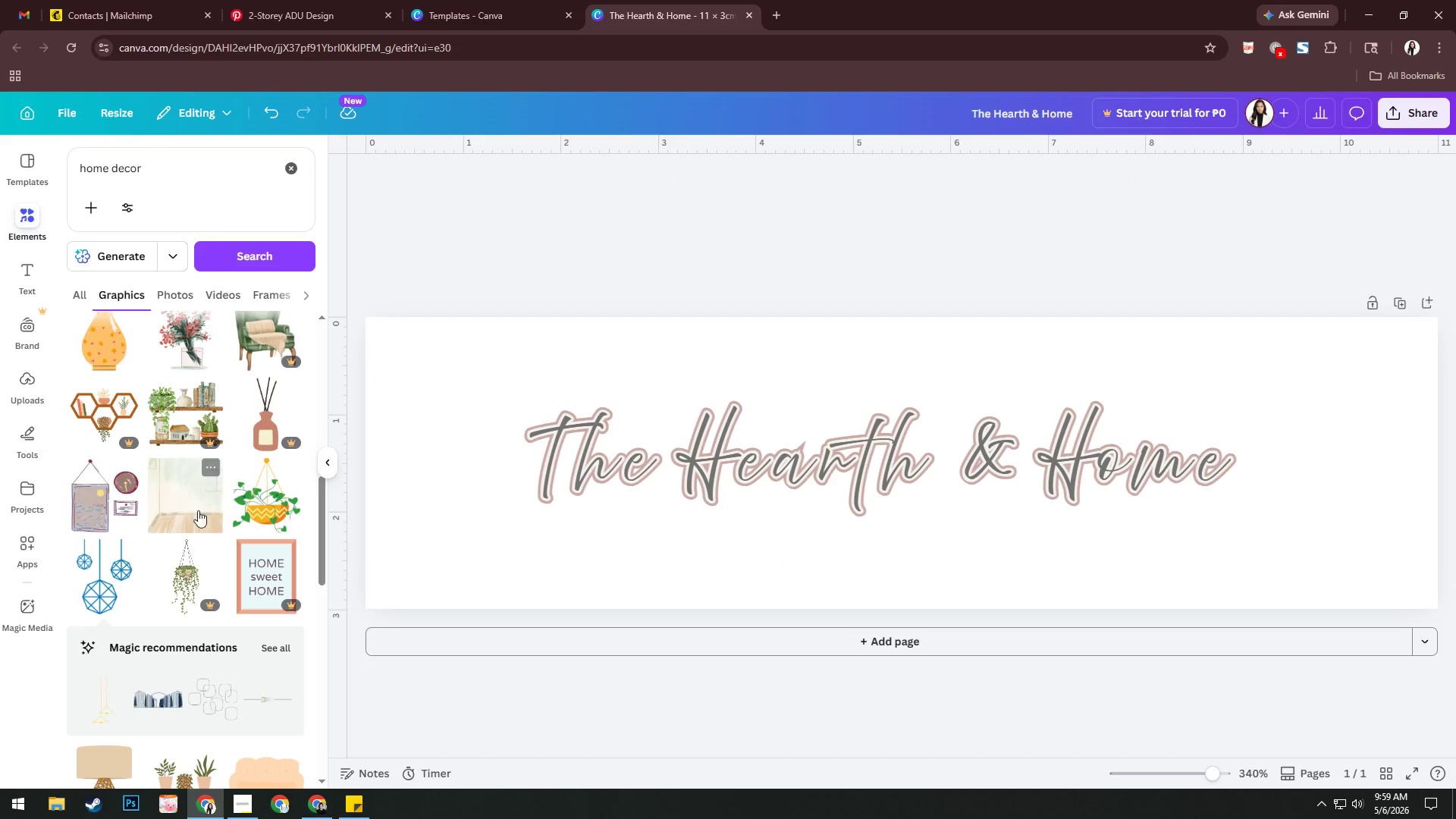 
scroll: coordinate [198, 525], scroll_direction: down, amount: 2.0
 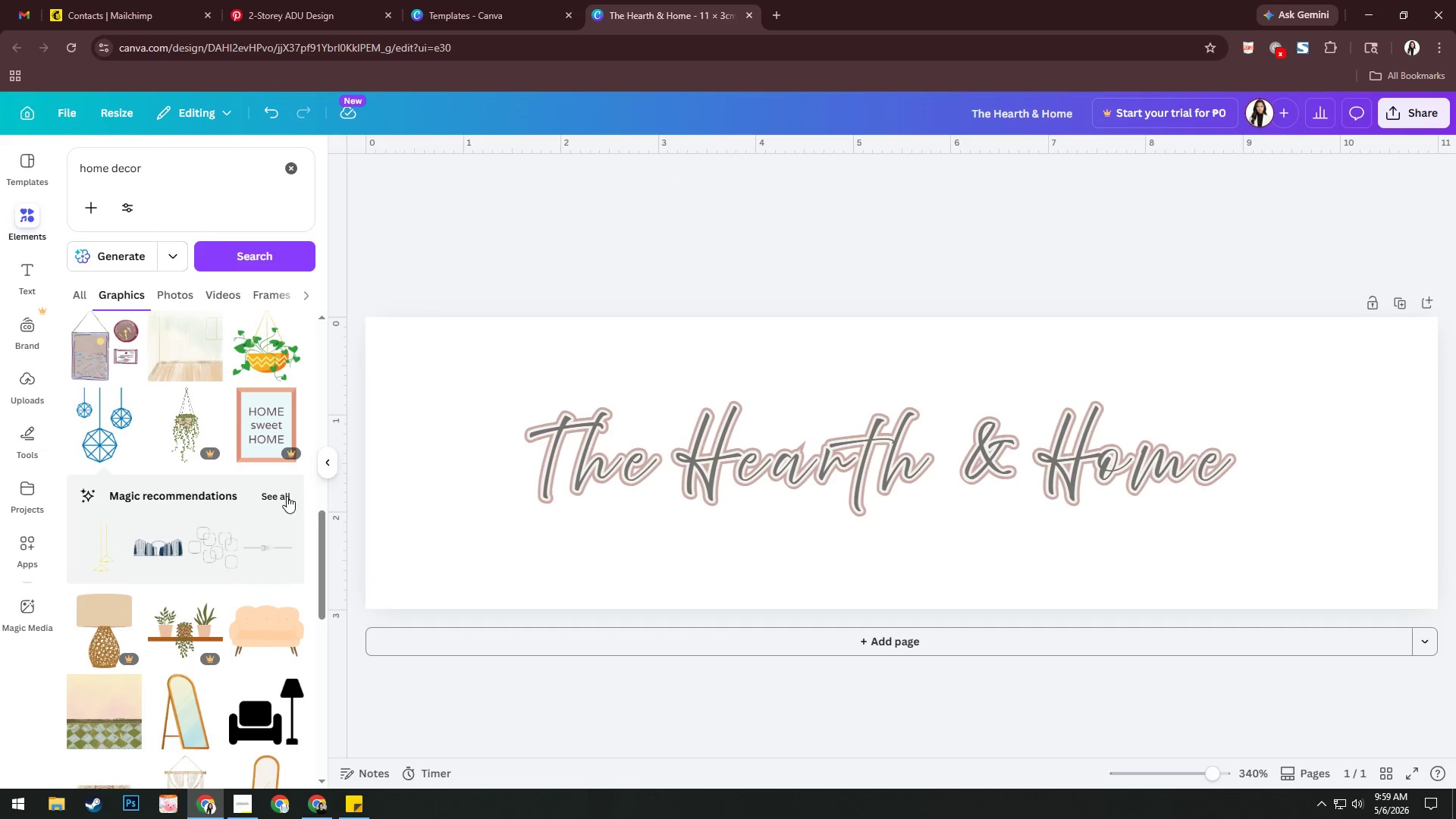 
left_click([286, 495])
 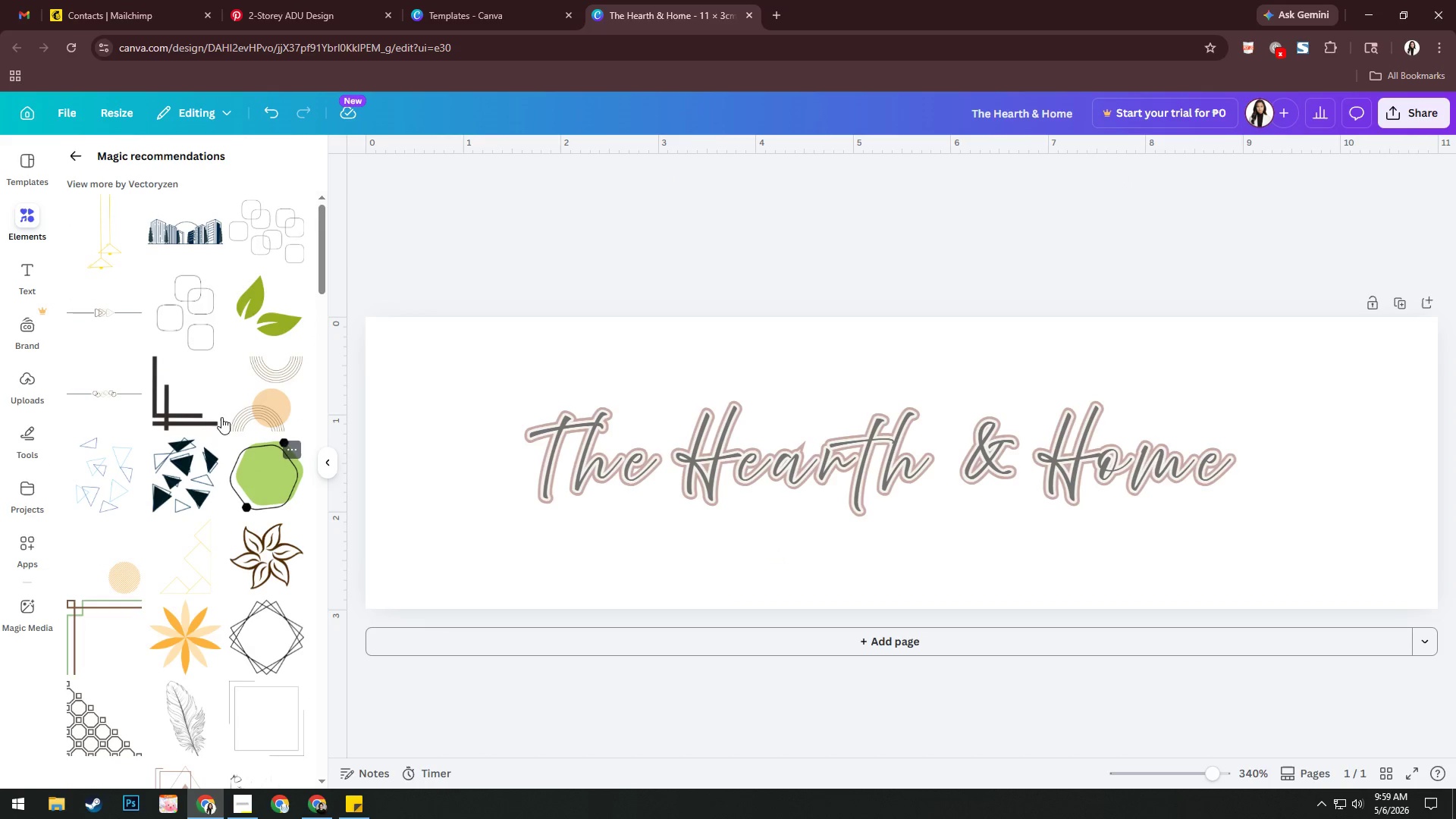 
mouse_move([258, 247])
 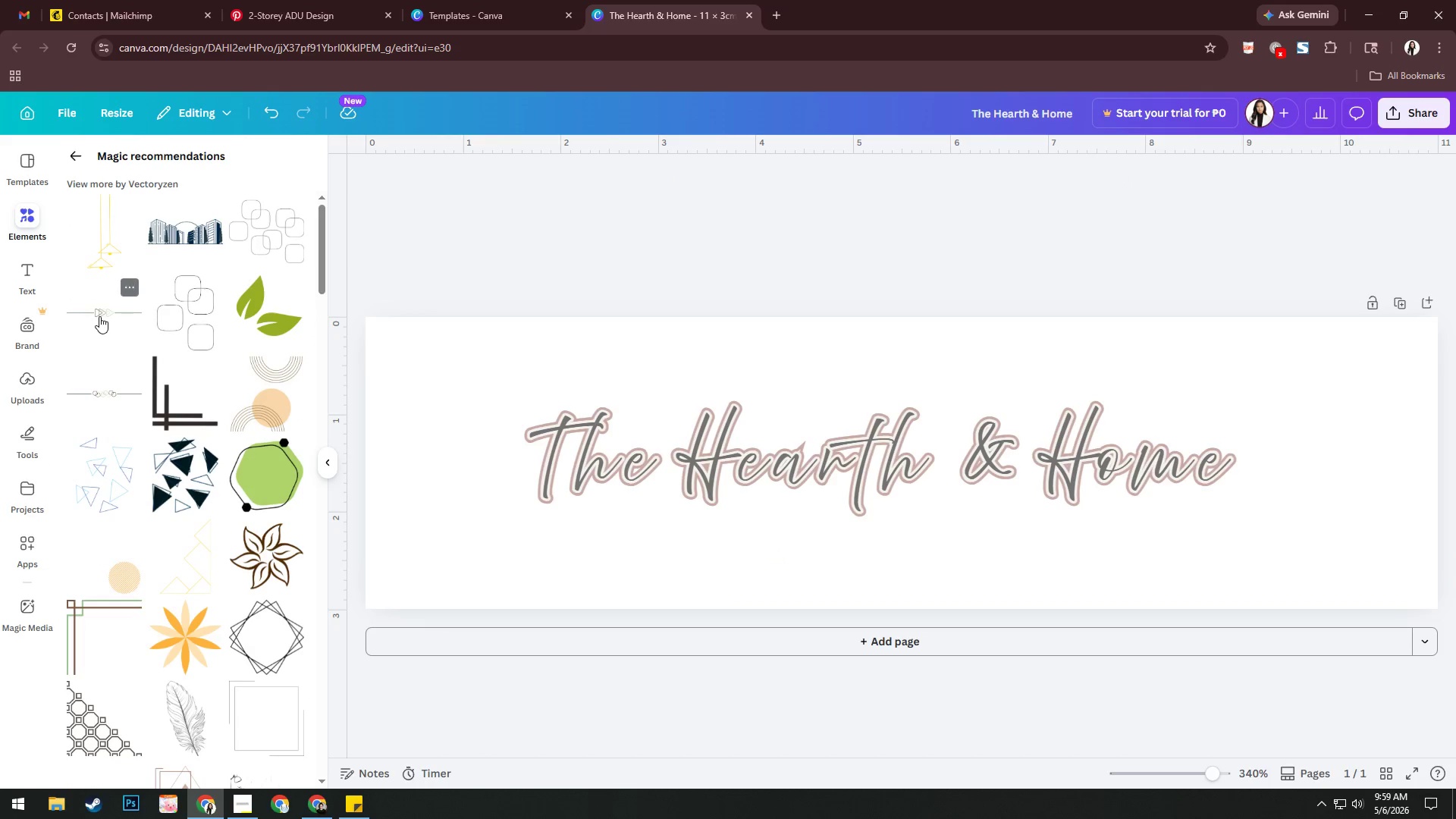 
left_click([99, 316])
 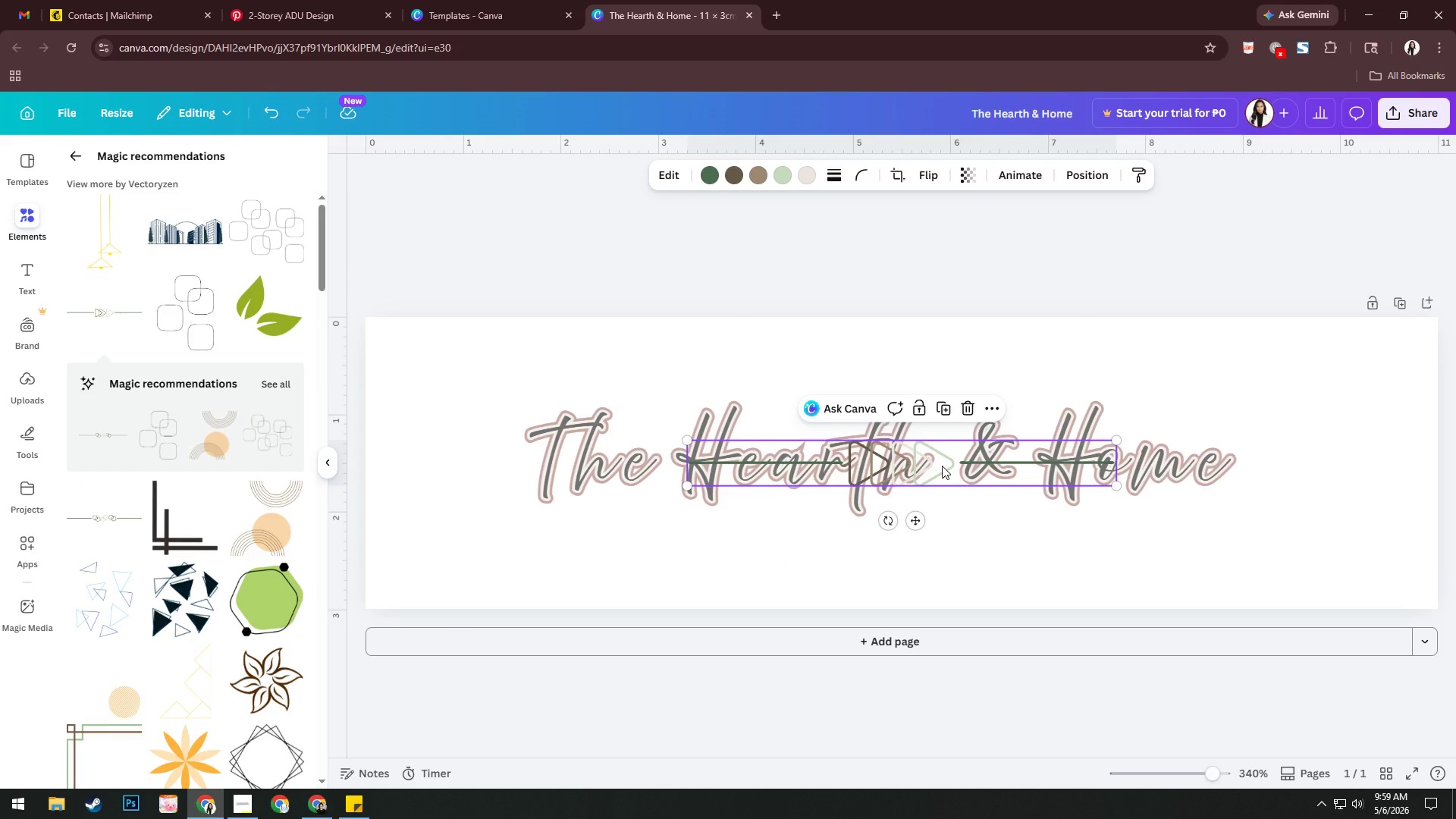 
key(Delete)
 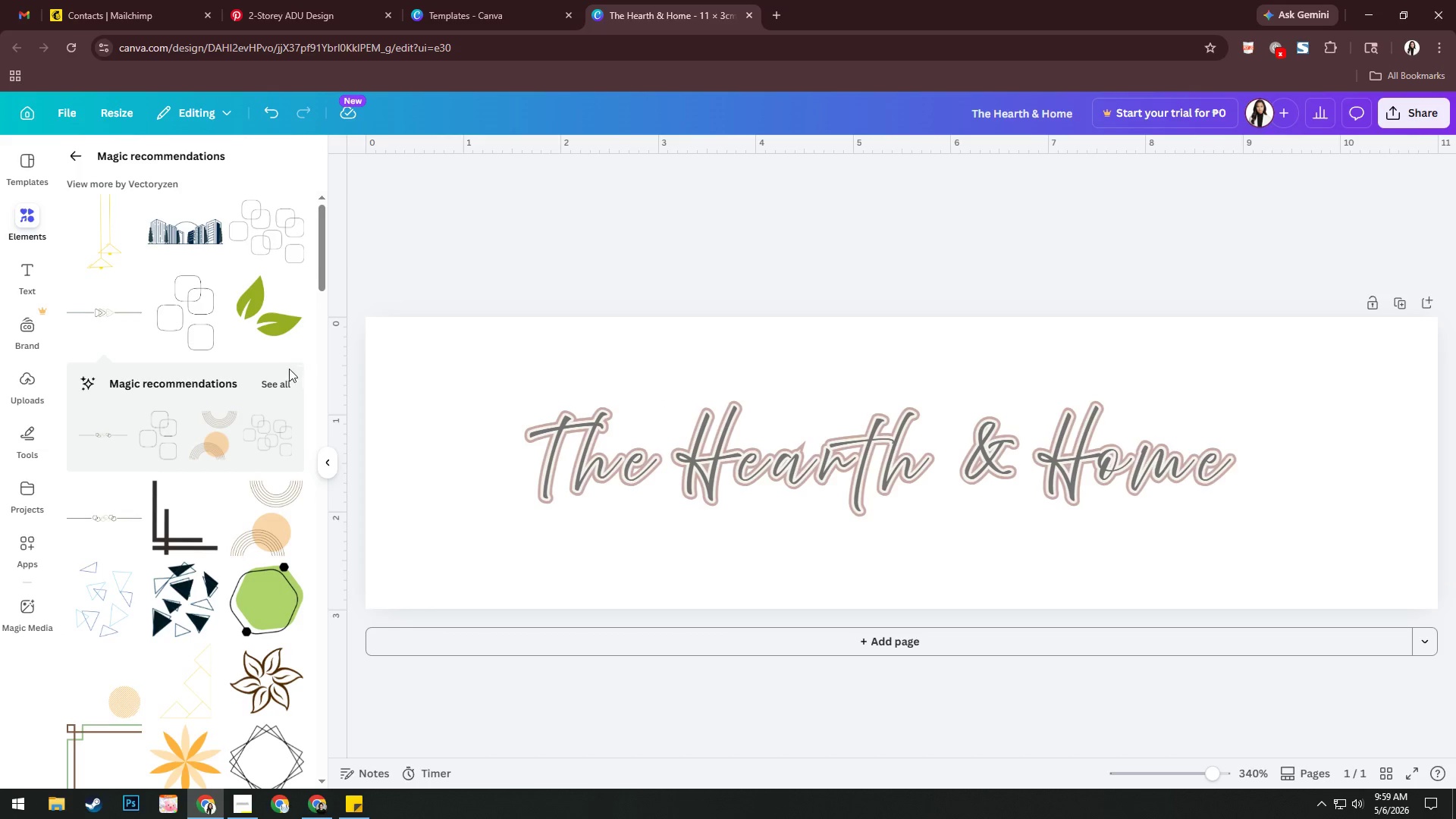 
left_click([273, 381])
 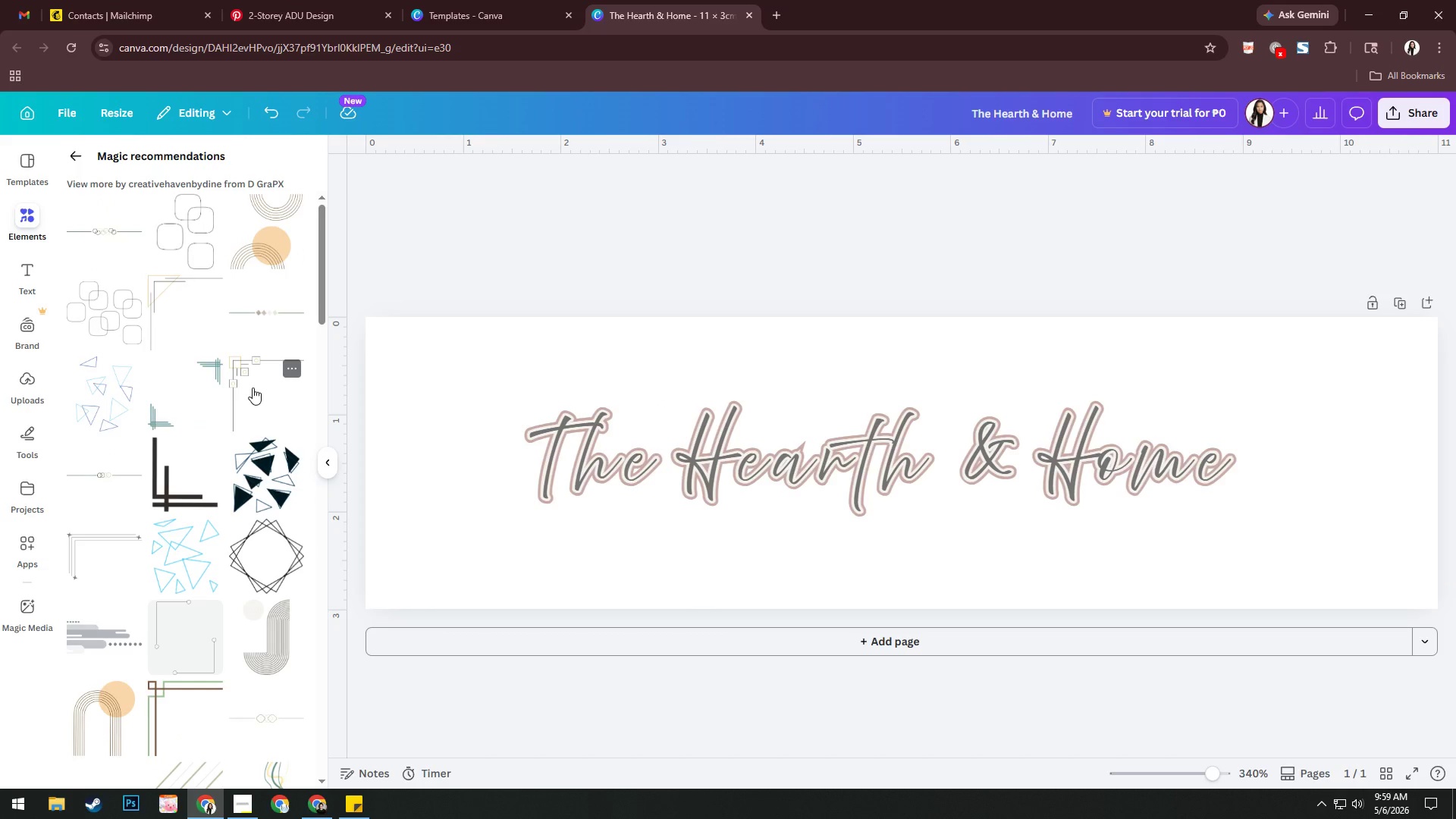 
left_click([97, 538])
 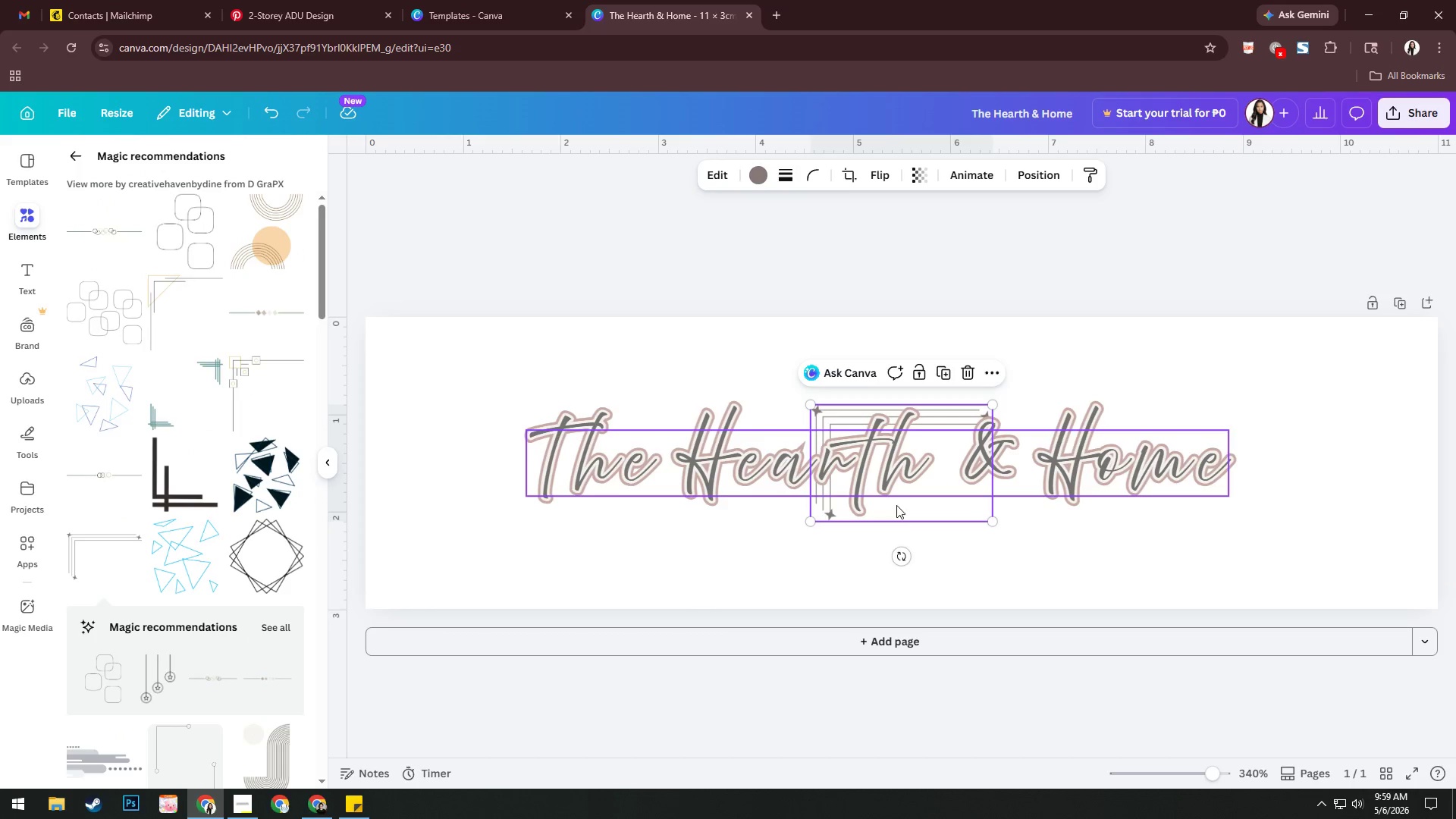 
left_click_drag(start_coordinate=[911, 514], to_coordinate=[588, 472])
 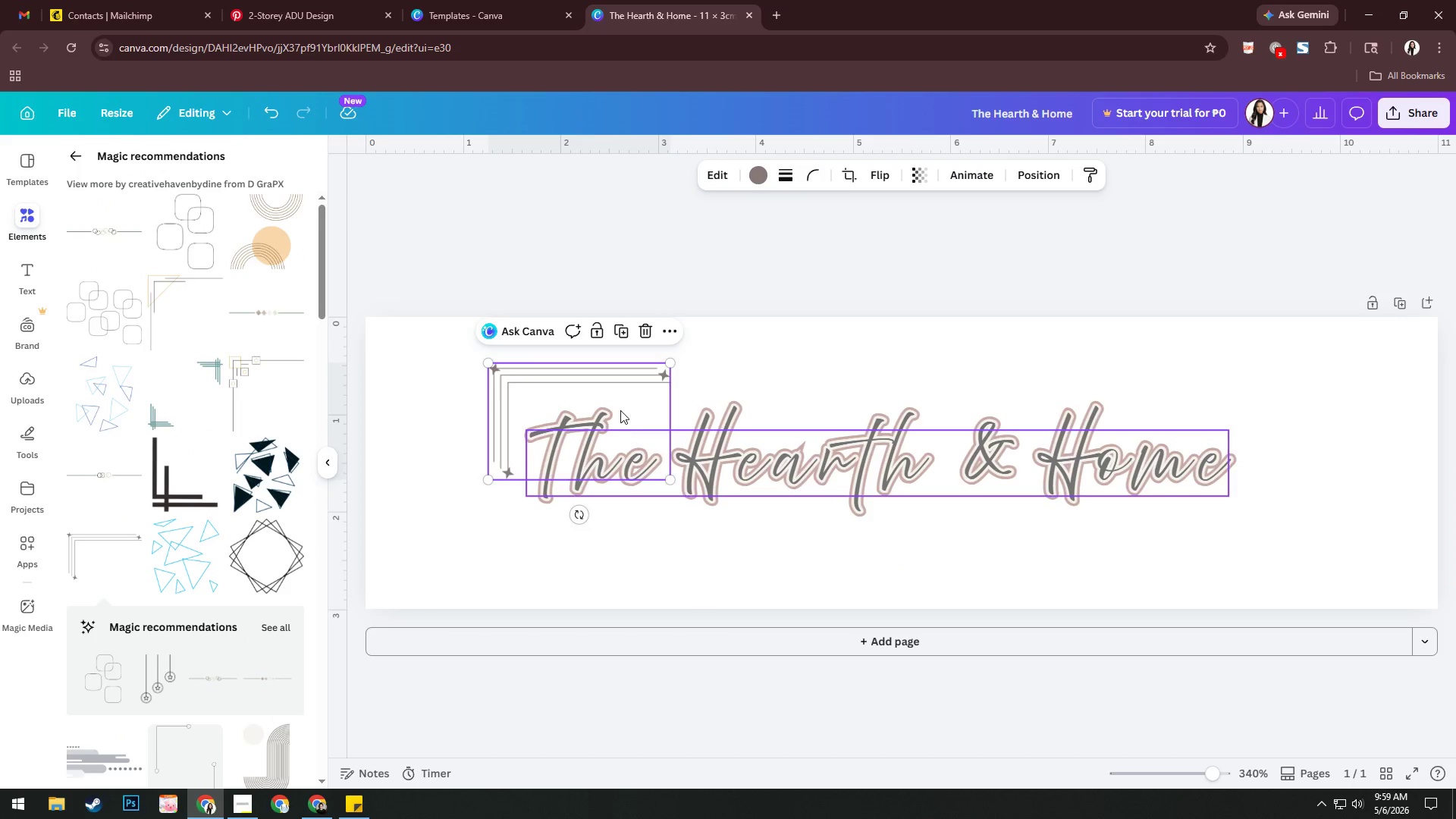 
left_click_drag(start_coordinate=[620, 405], to_coordinate=[625, 414])
 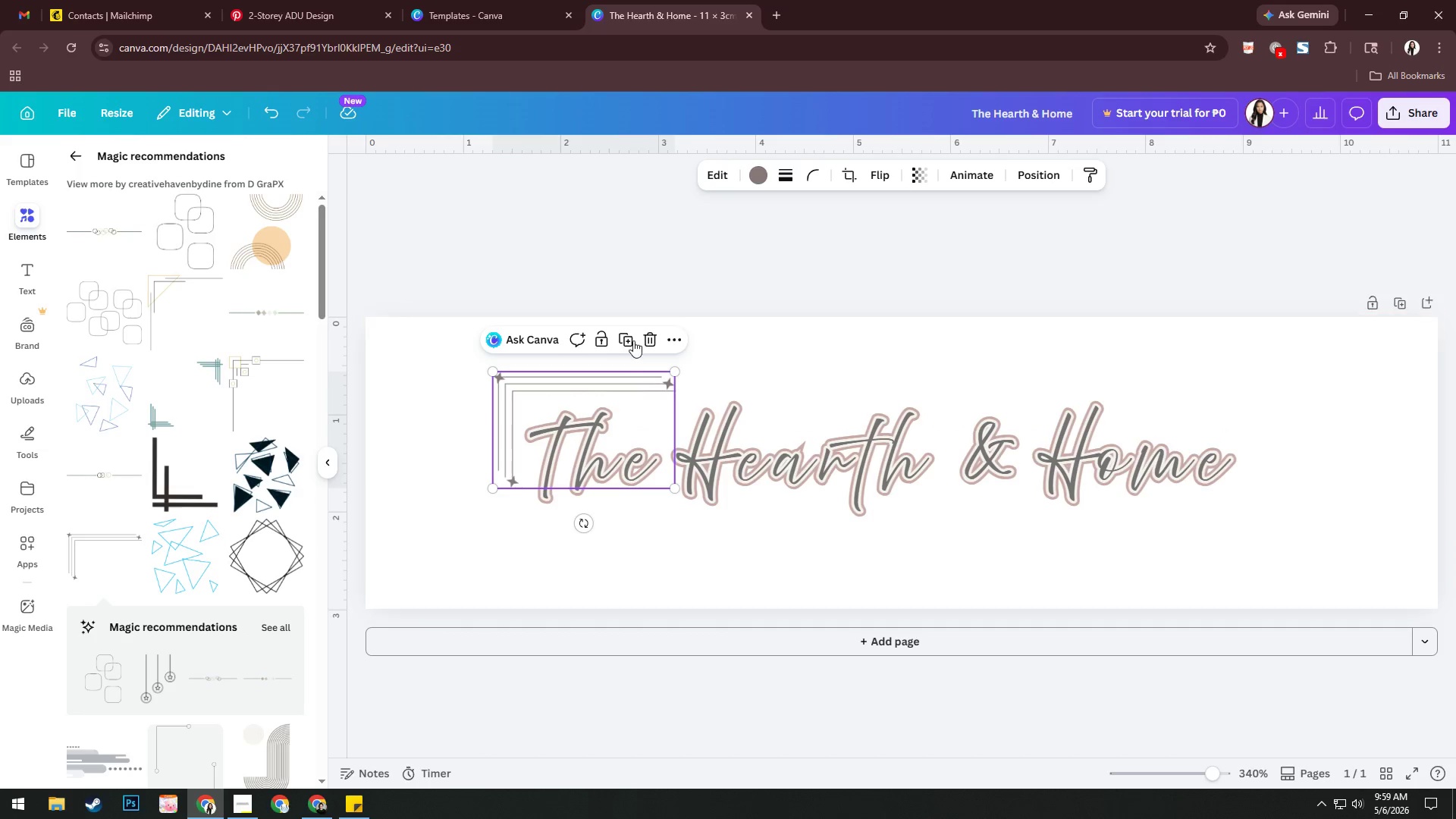 
left_click([633, 339])
 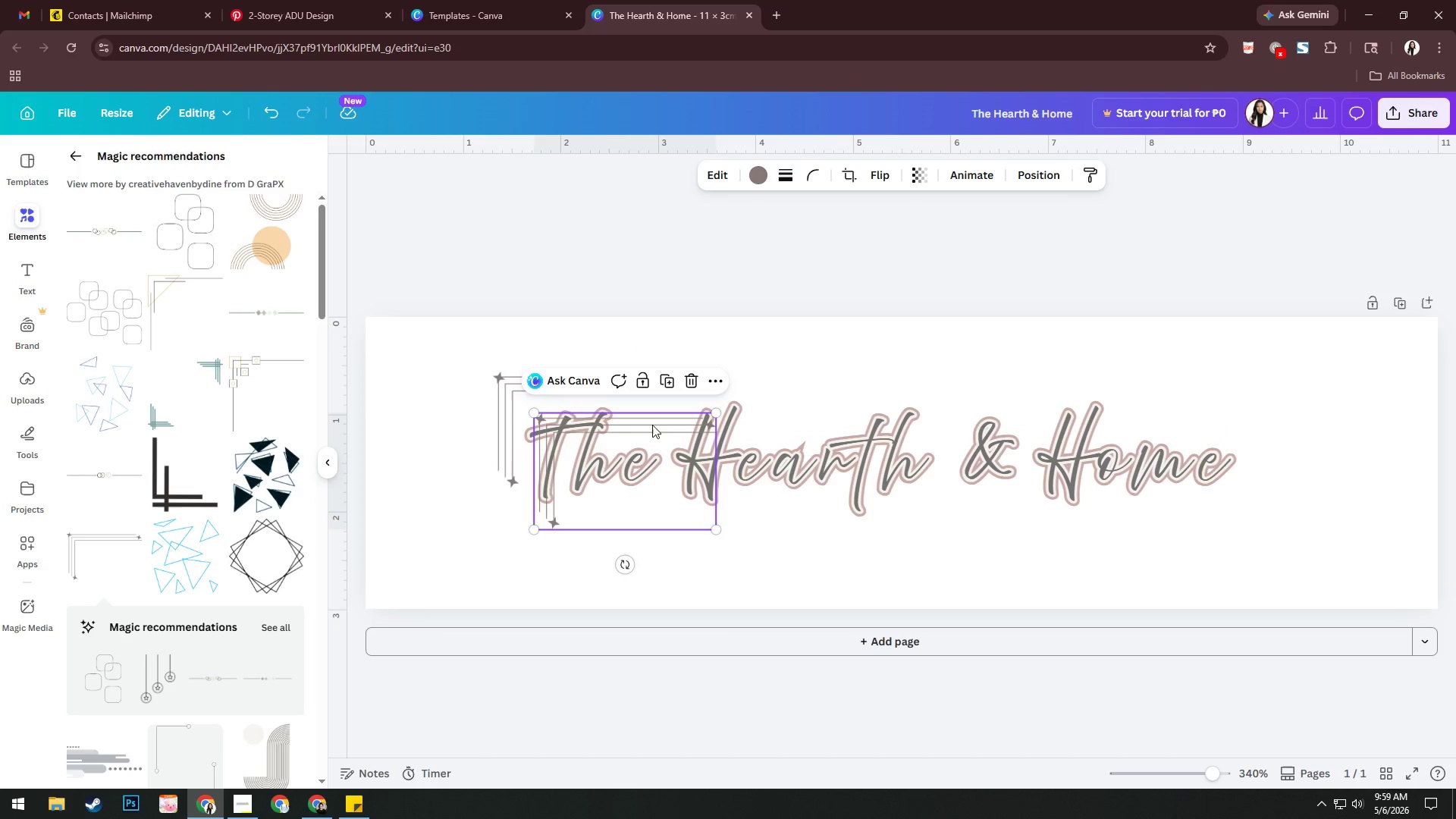 
left_click_drag(start_coordinate=[651, 423], to_coordinate=[1199, 399])
 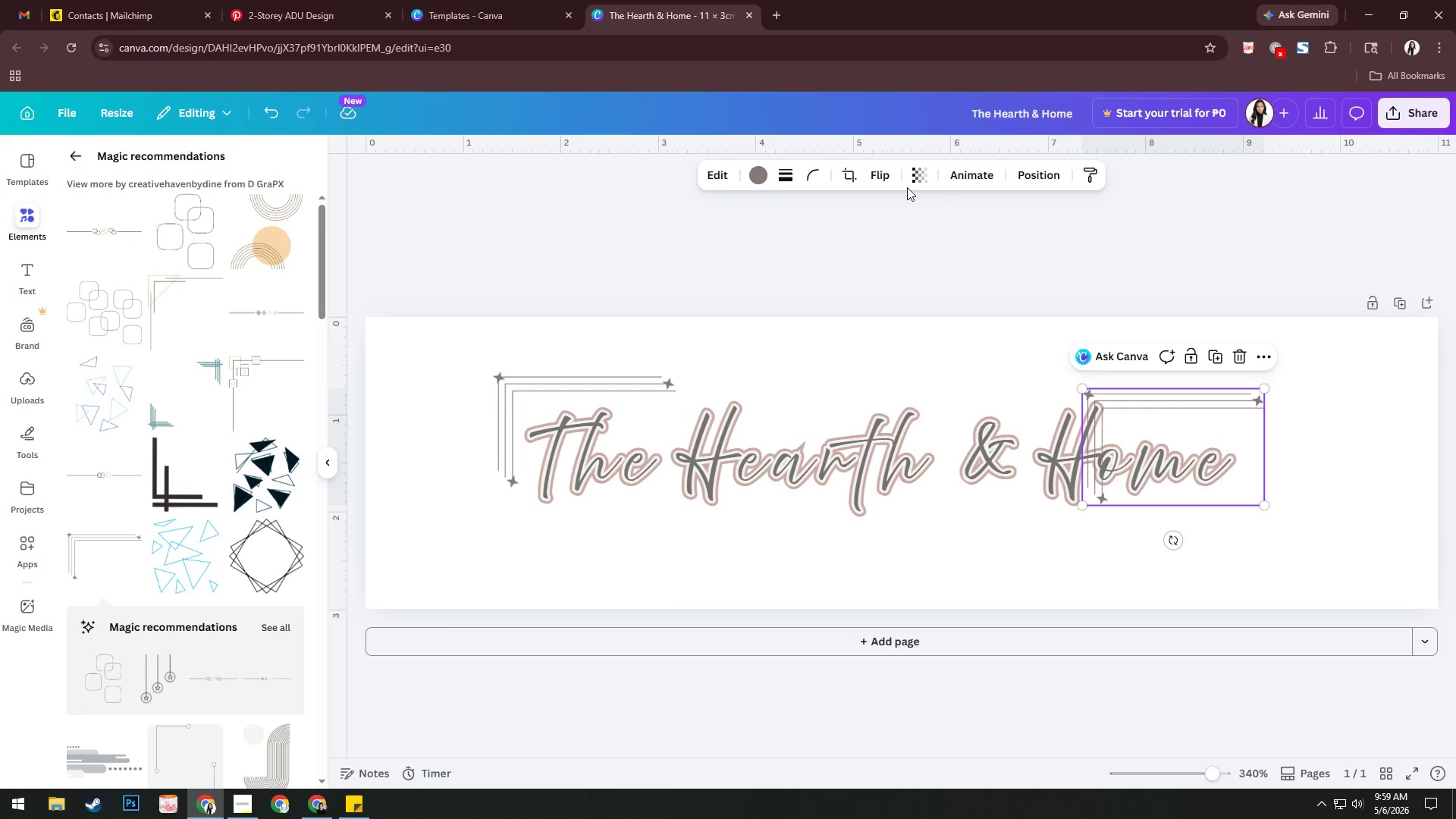 
left_click([878, 180])
 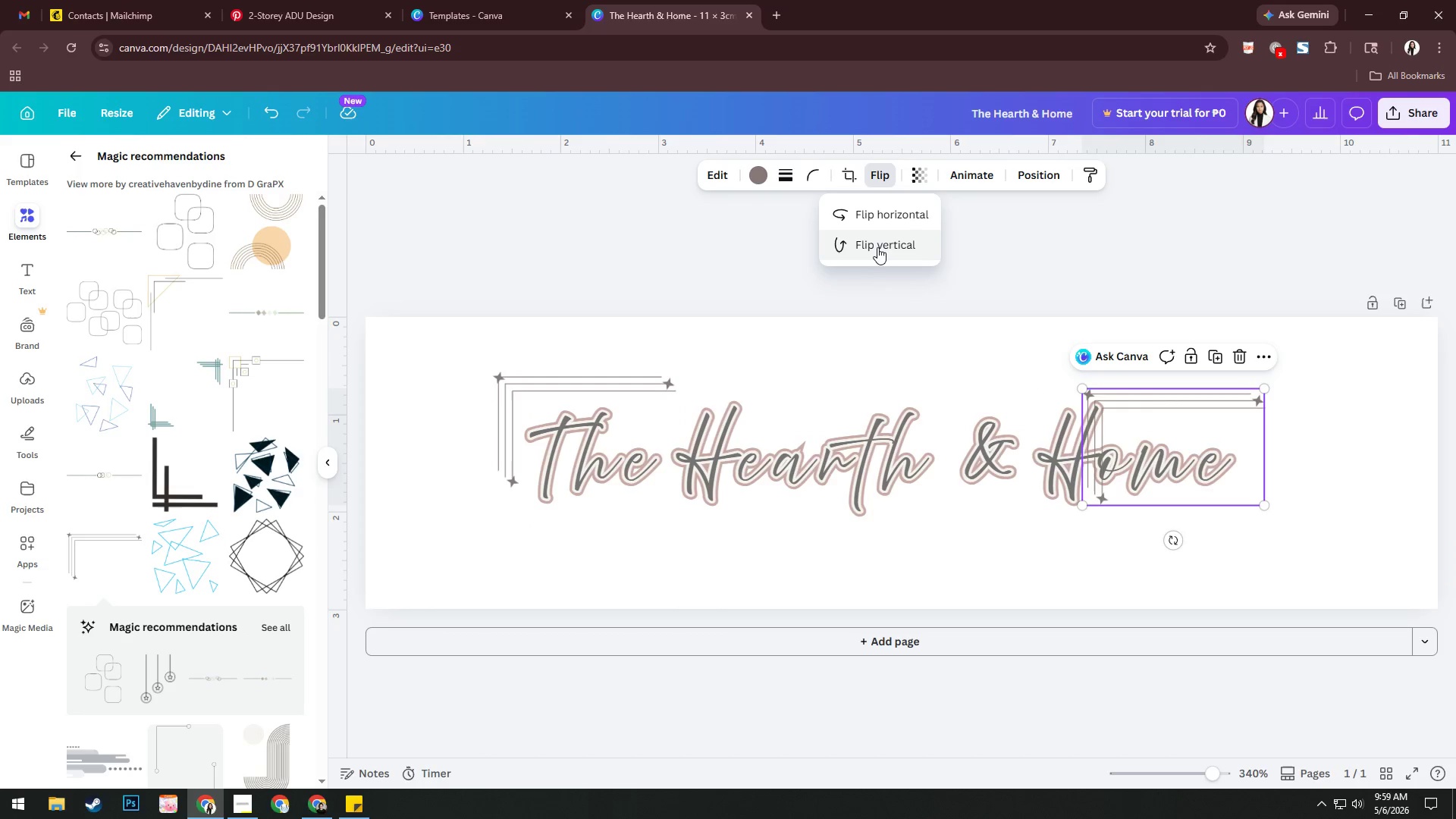 
left_click([875, 246])
 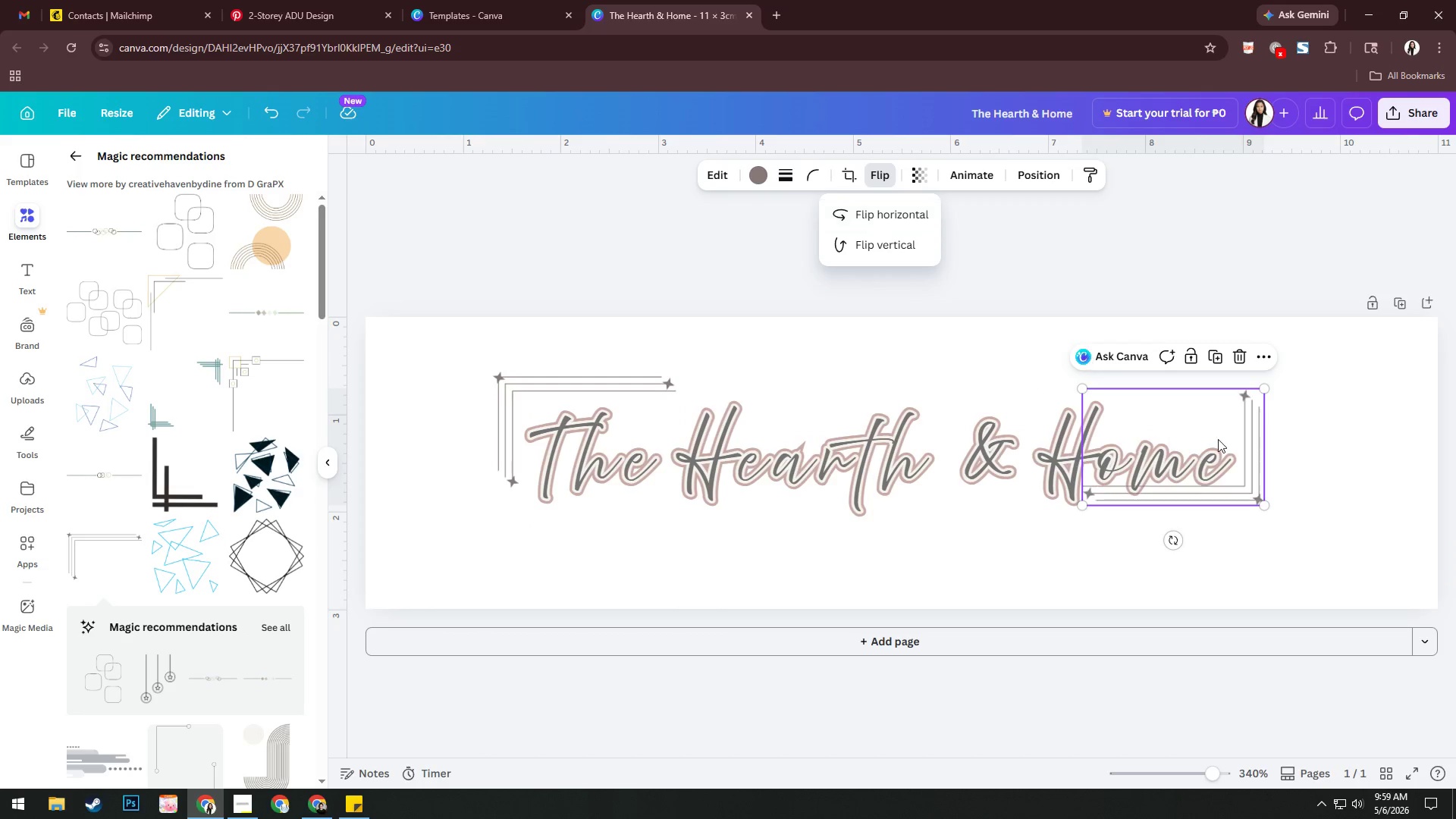 
left_click_drag(start_coordinate=[1211, 422], to_coordinate=[1210, 435])
 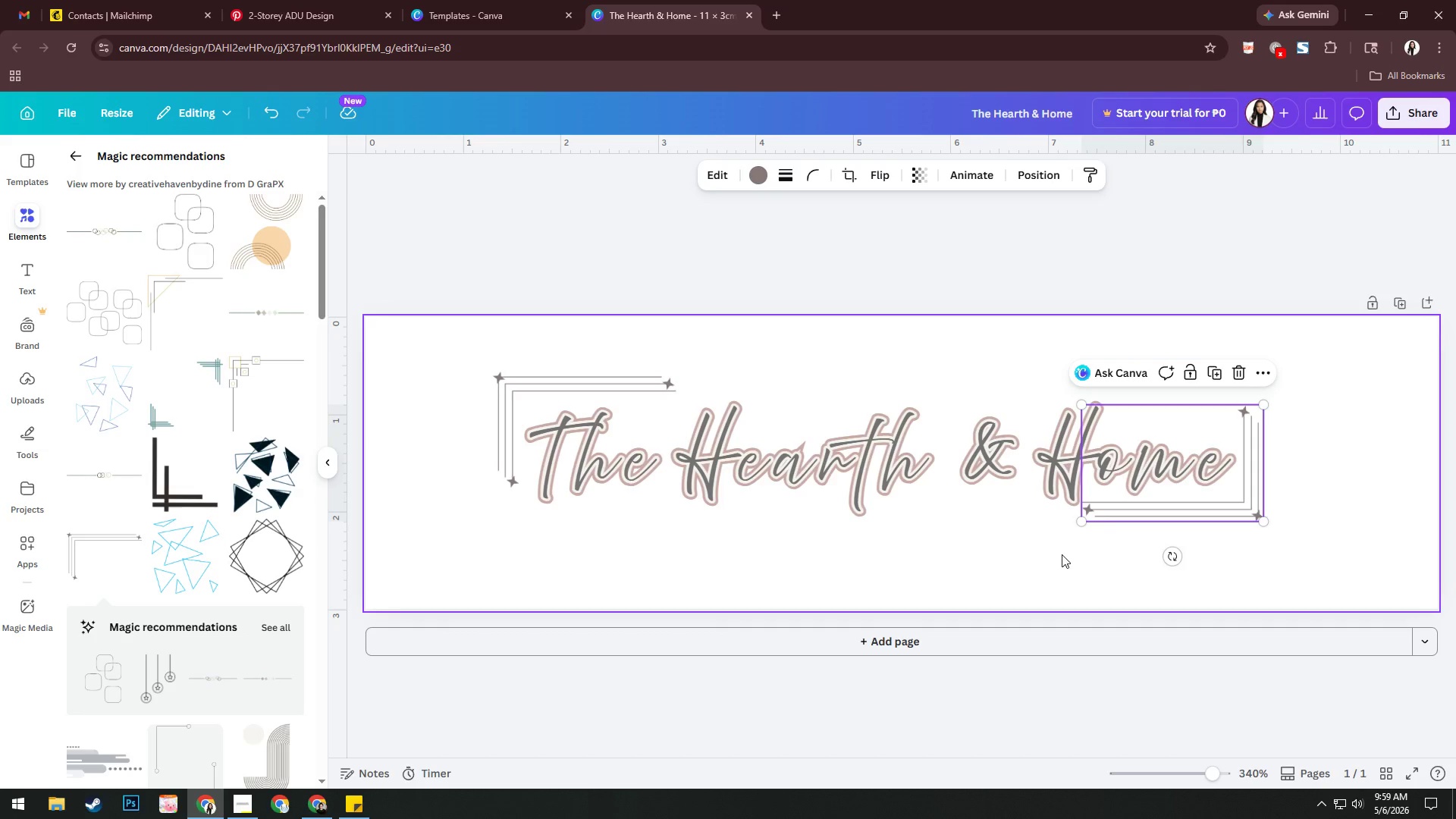 
left_click([1062, 554])
 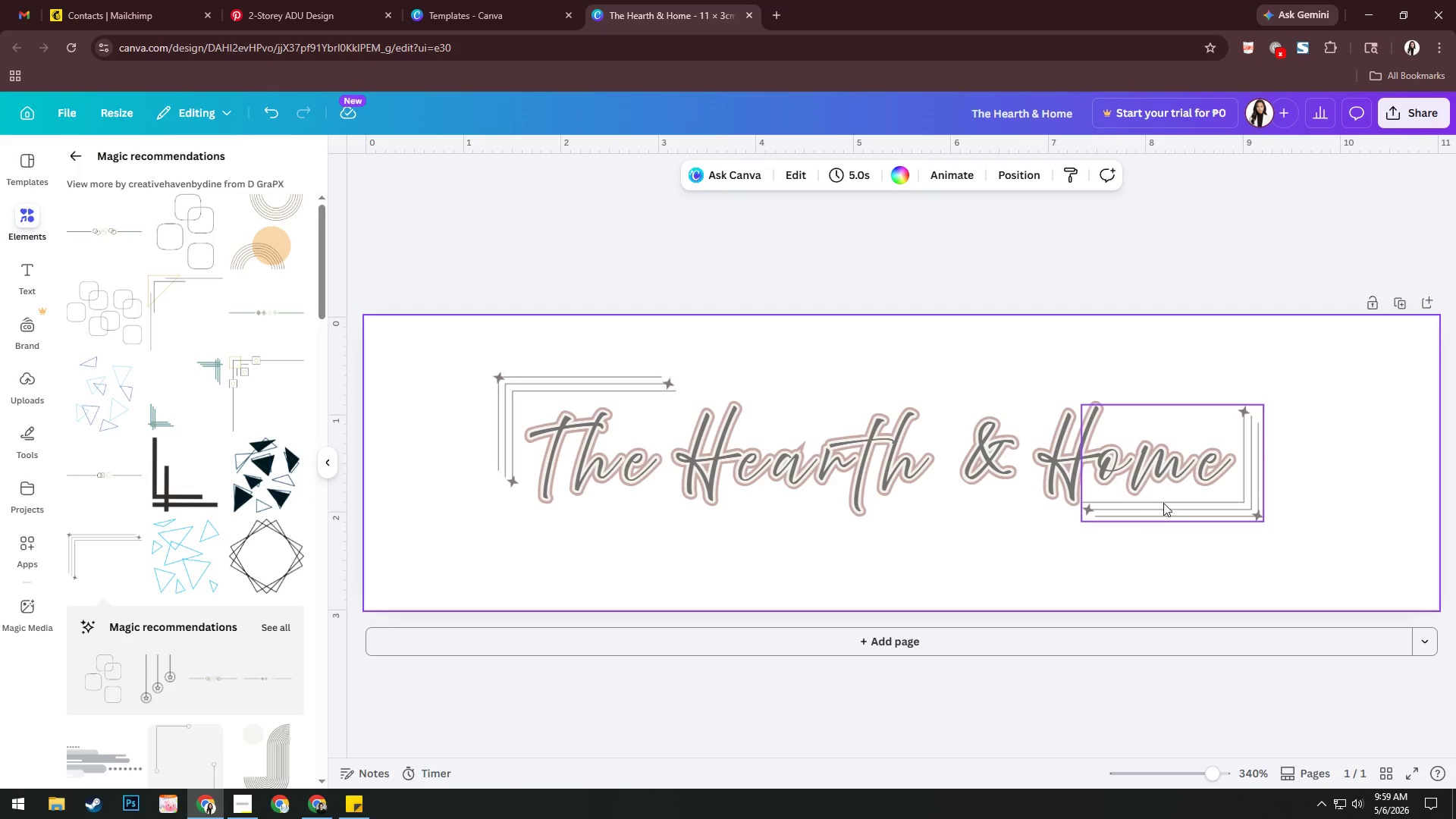 
left_click_drag(start_coordinate=[1167, 500], to_coordinate=[1172, 522])
 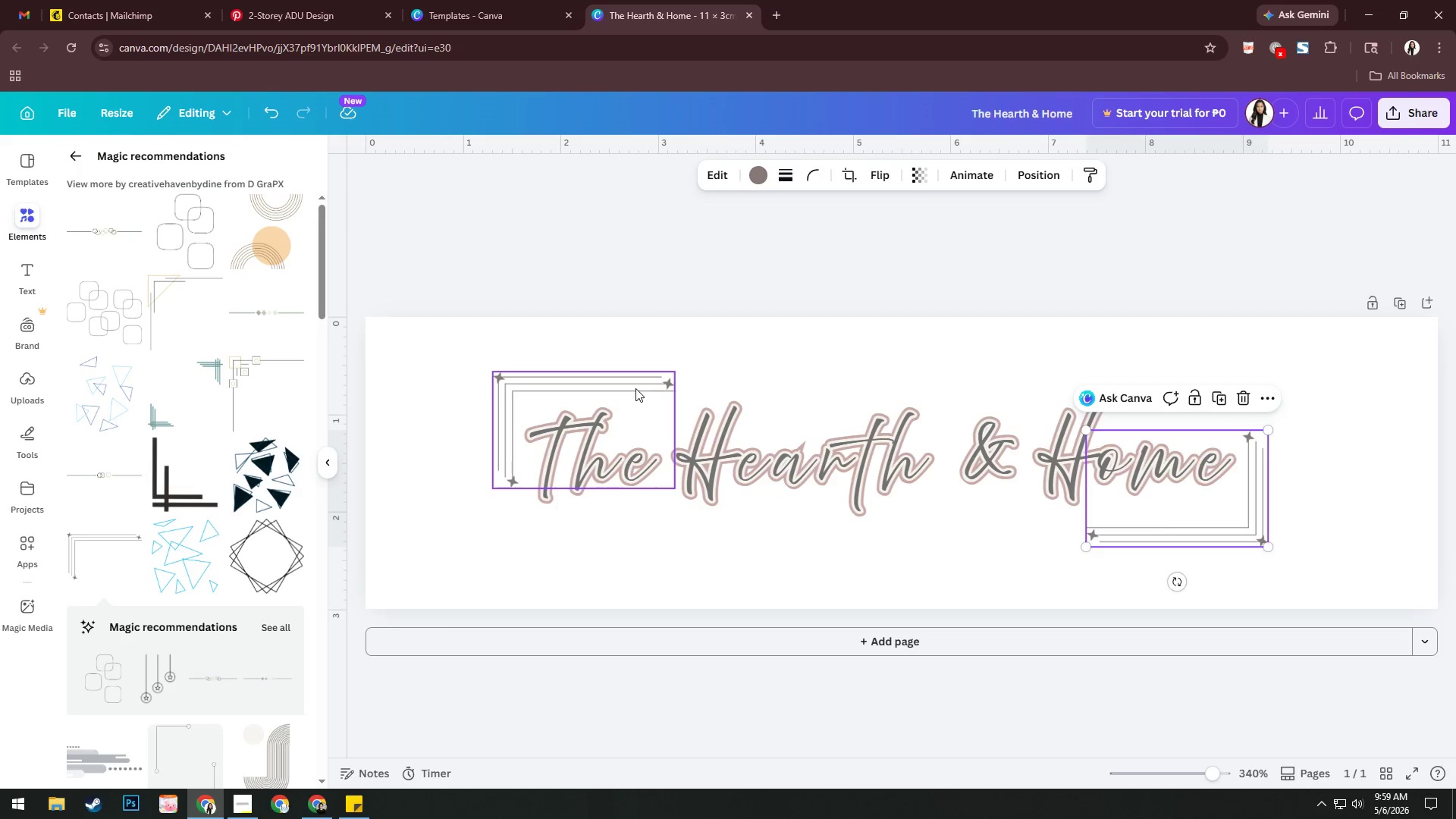 
left_click_drag(start_coordinate=[635, 388], to_coordinate=[639, 384])
 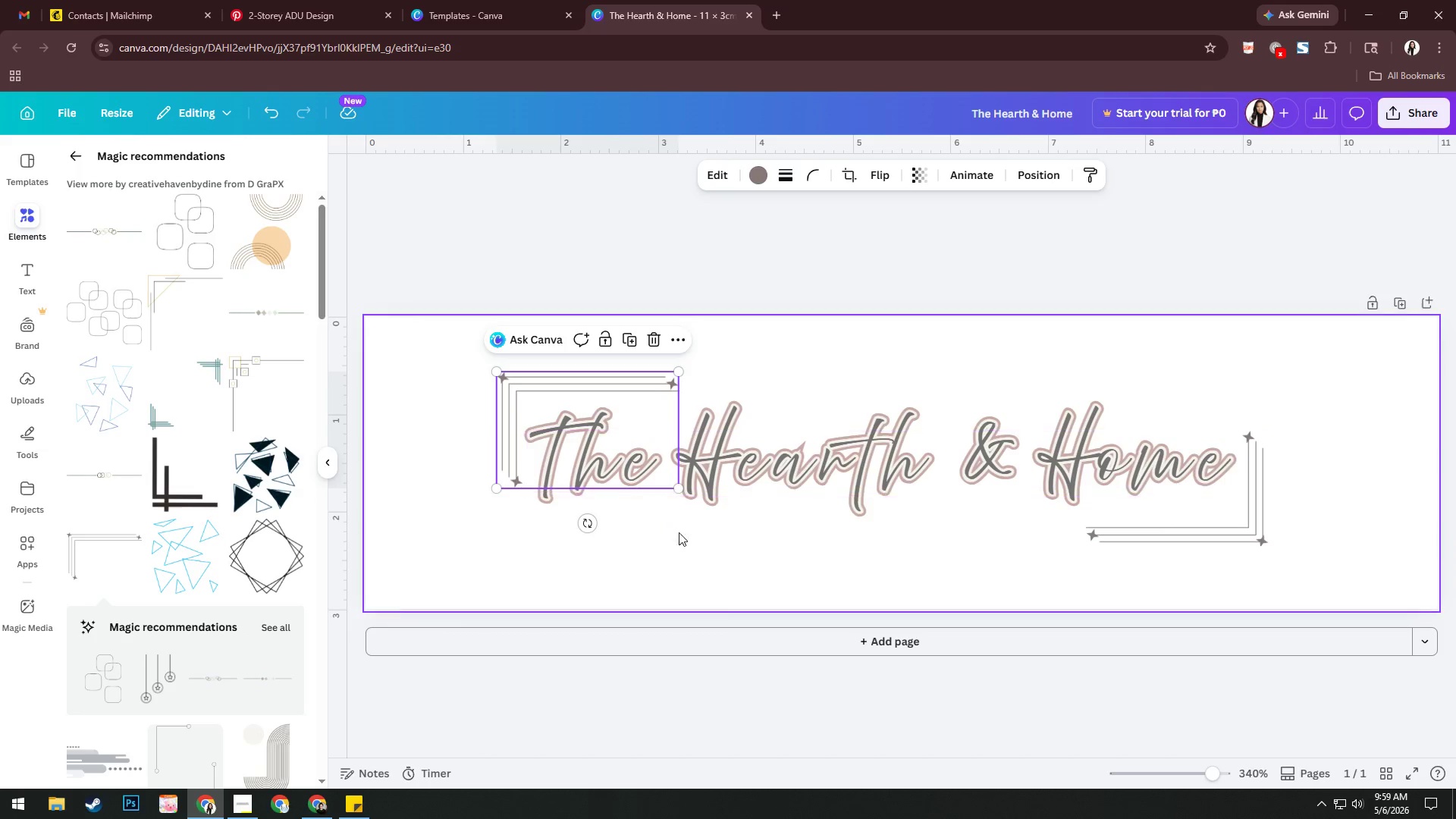 
left_click([689, 549])